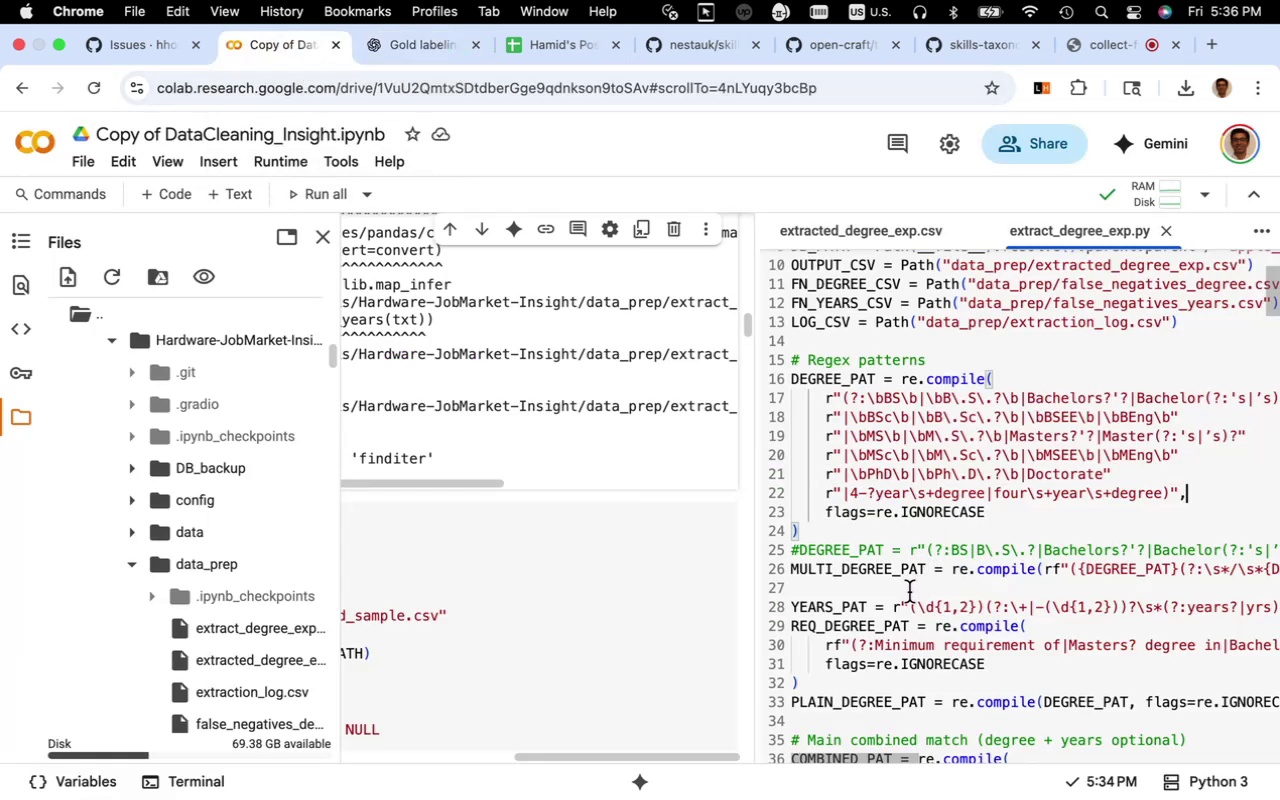 
left_click_drag(start_coordinate=[995, 379], to_coordinate=[902, 387])
 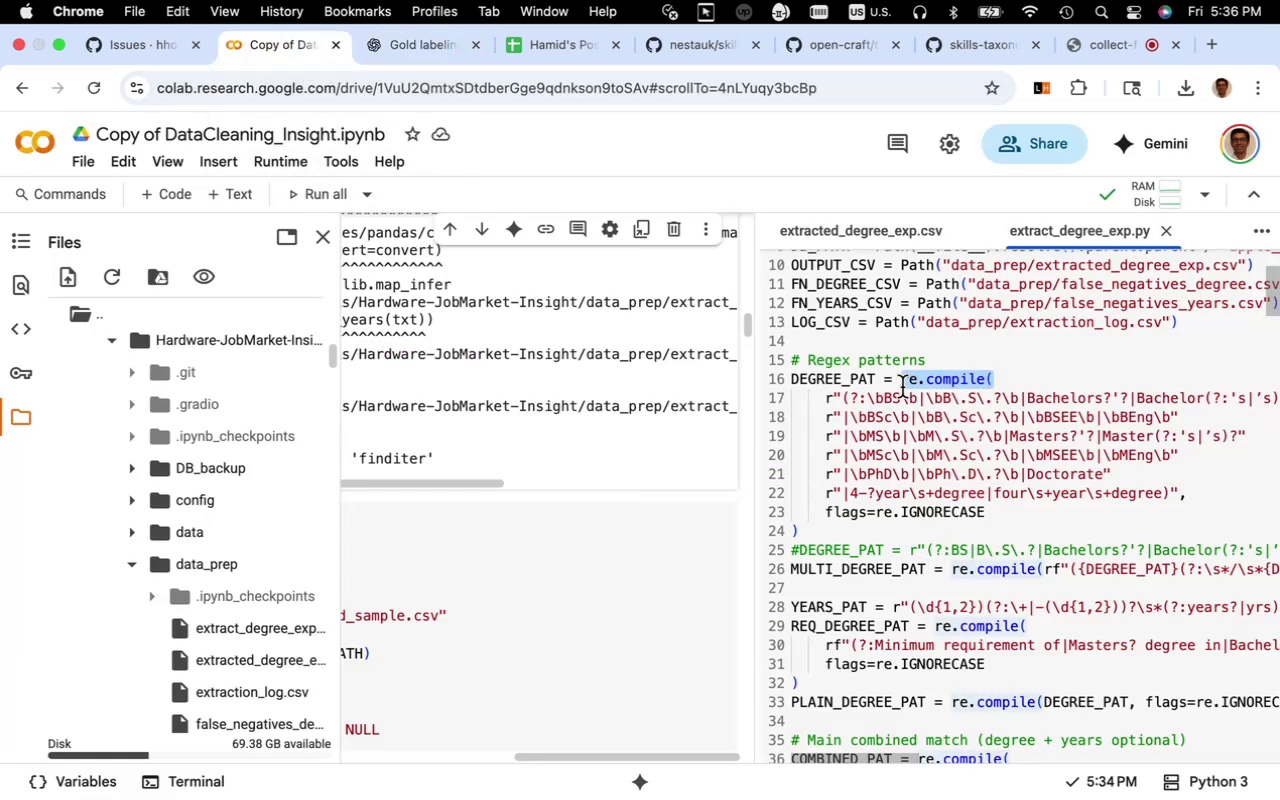 
key(Meta+C)
 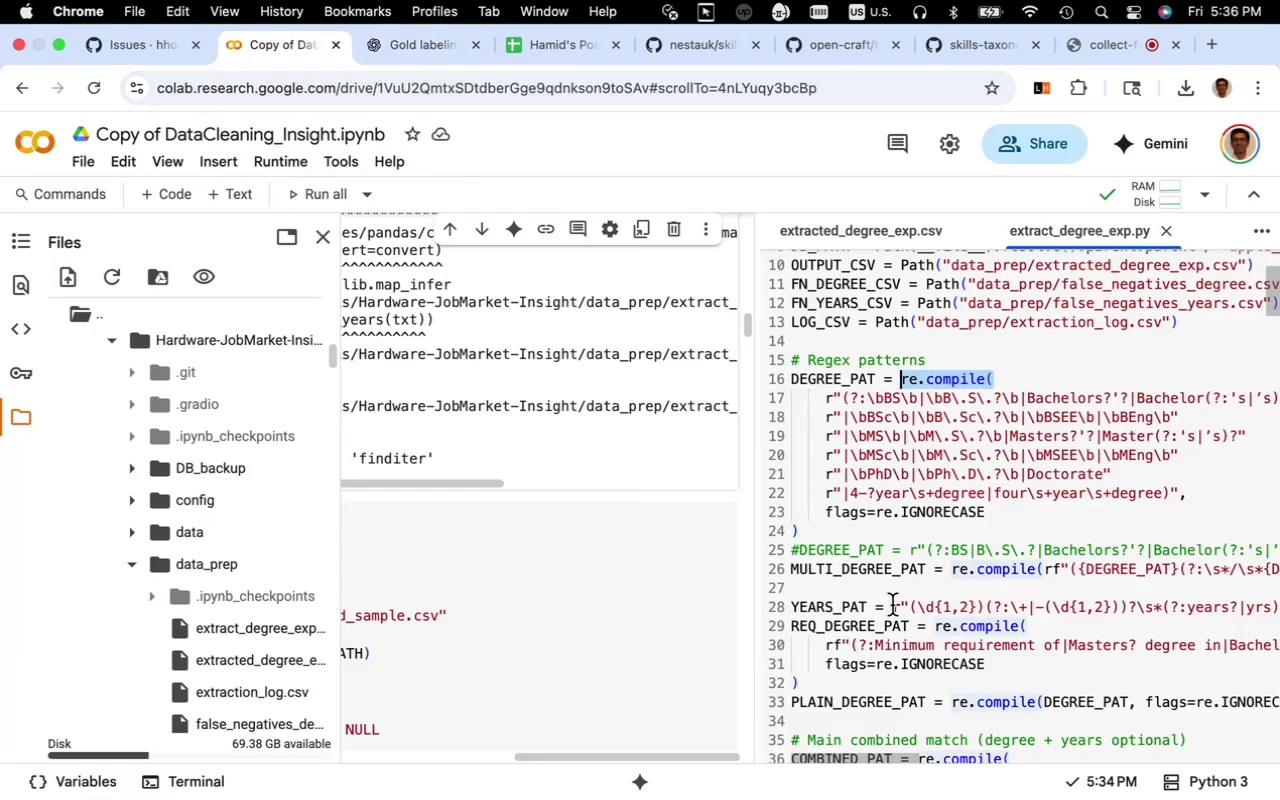 
left_click([891, 605])
 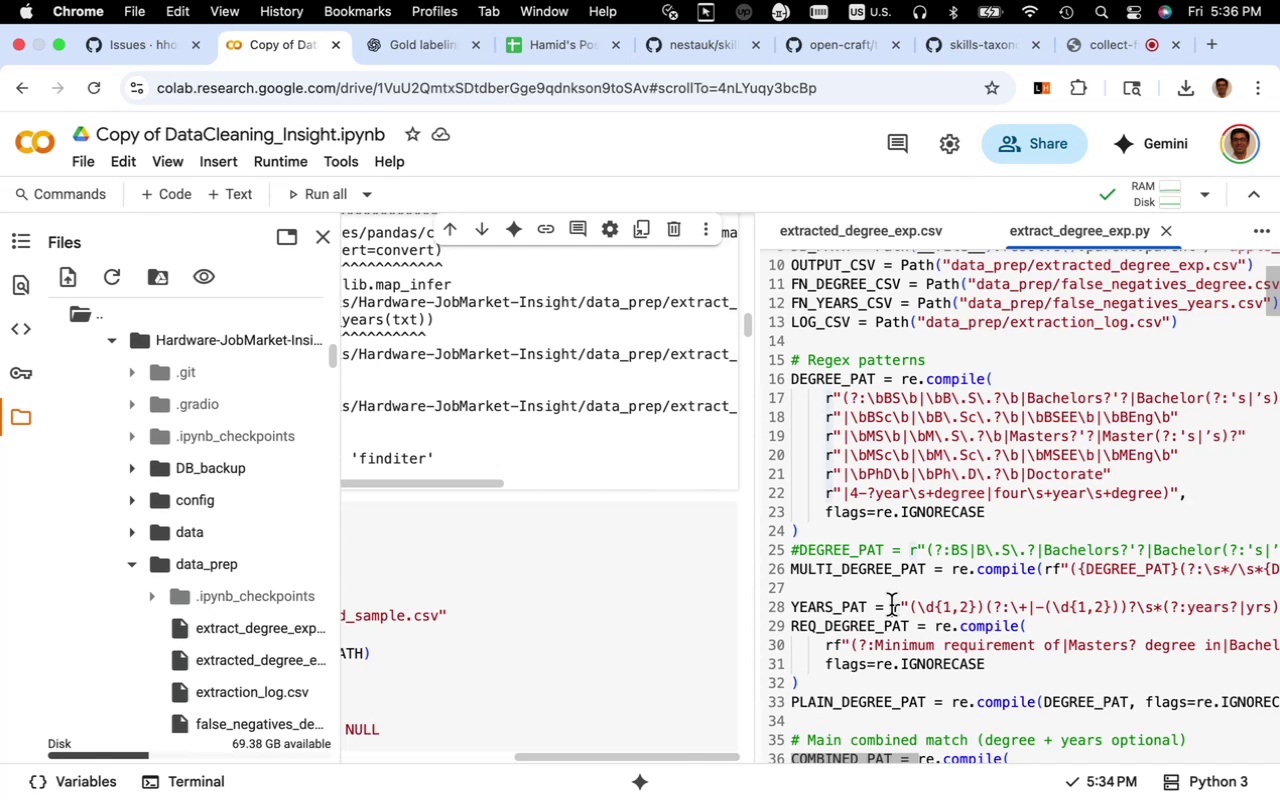 
key(Meta+V)
 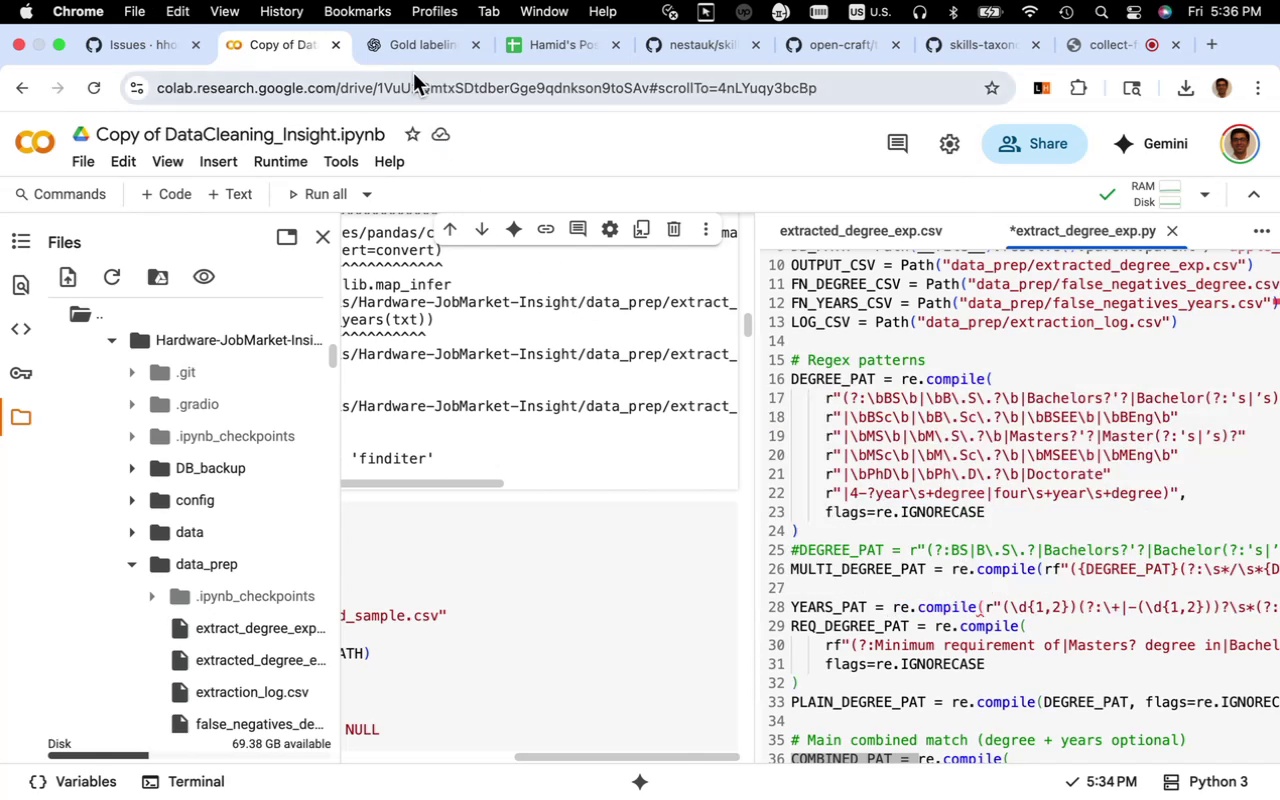 
left_click([420, 57])
 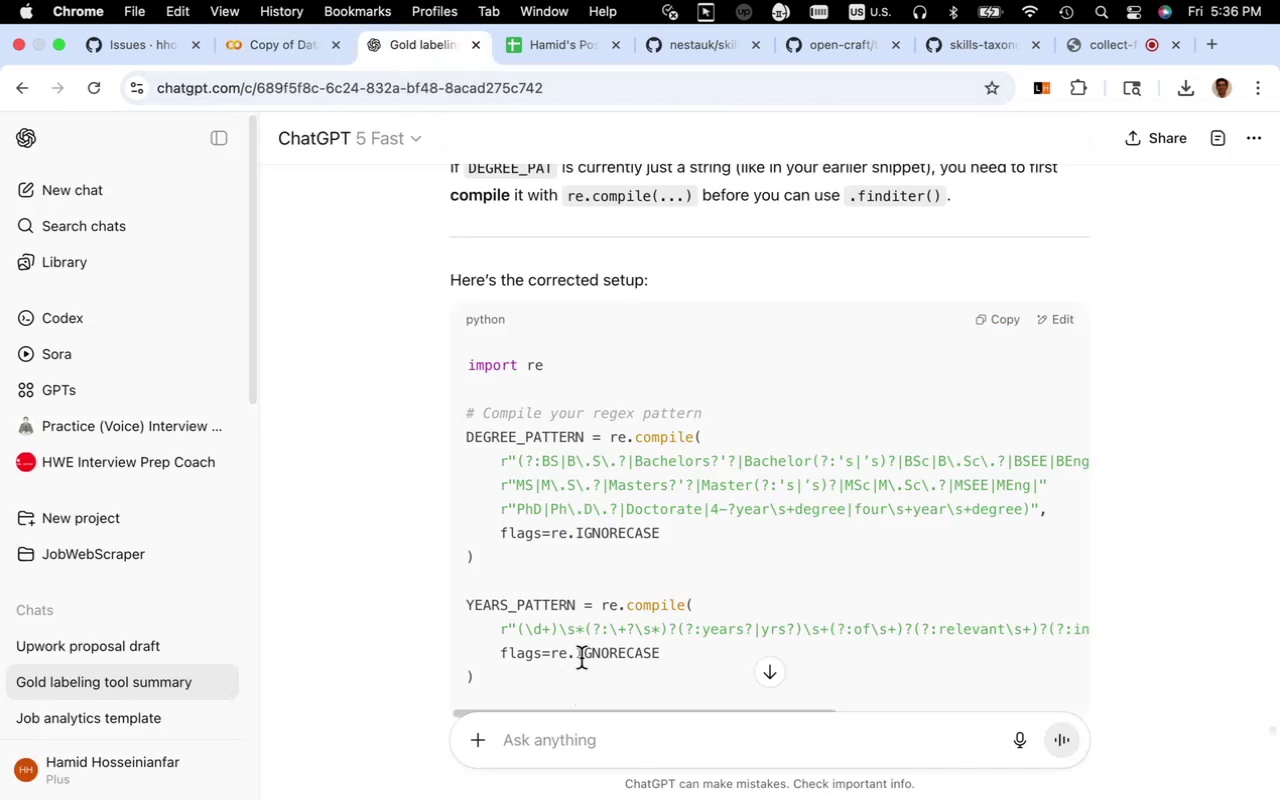 
left_click_drag(start_coordinate=[660, 654], to_coordinate=[499, 655])
 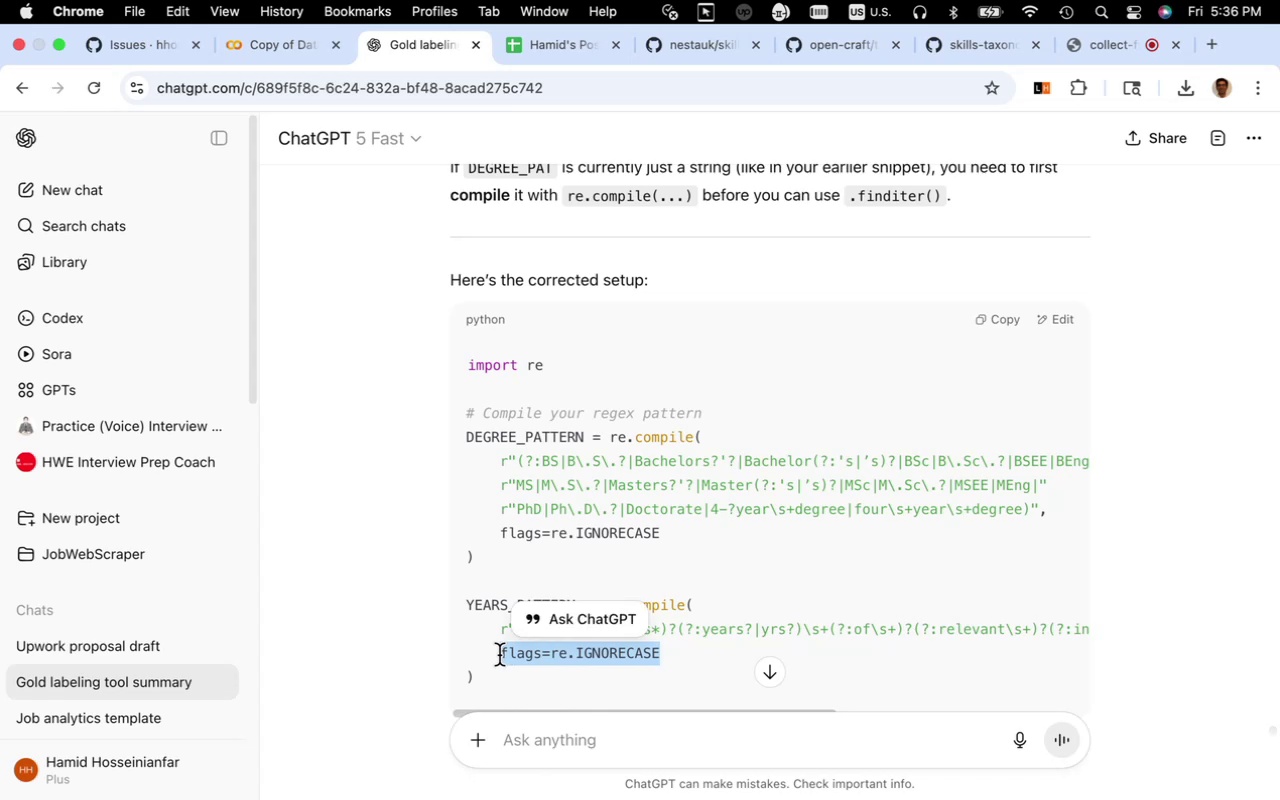 
key(Meta+C)
 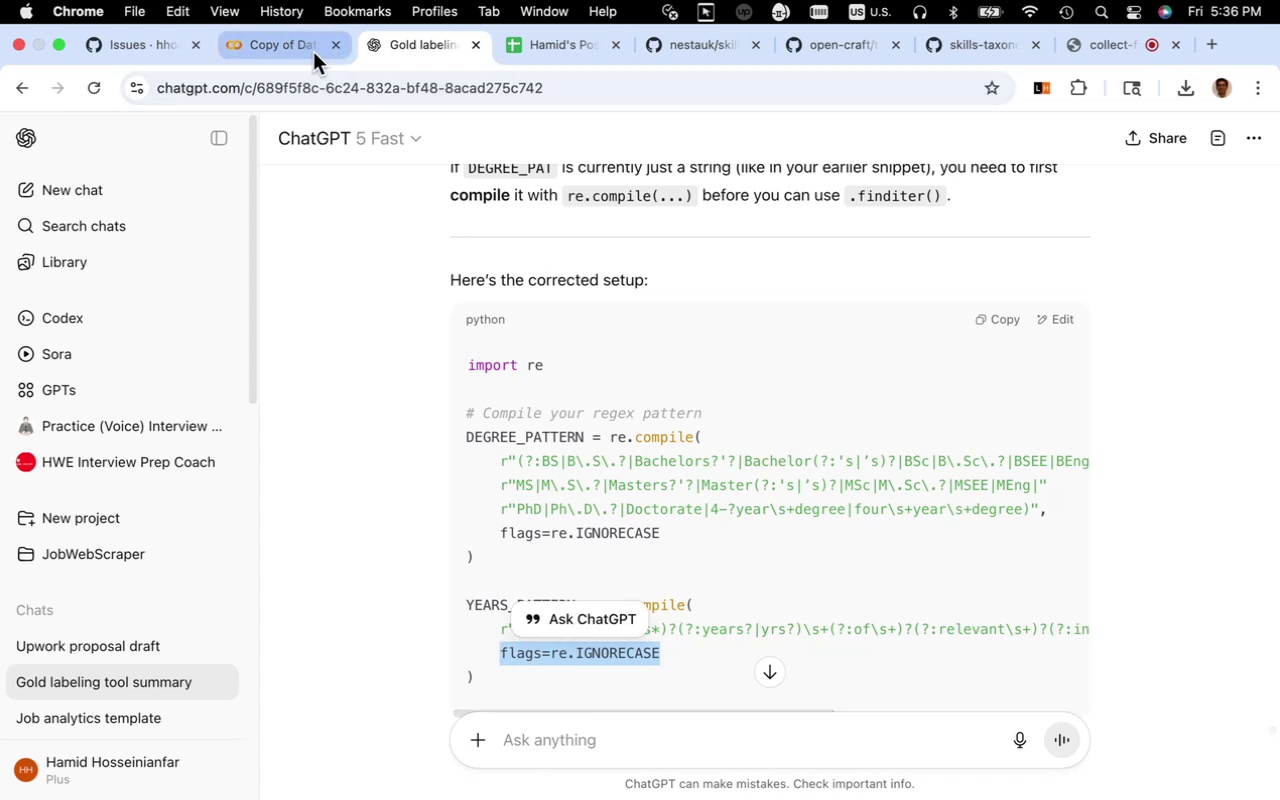 
left_click([311, 50])
 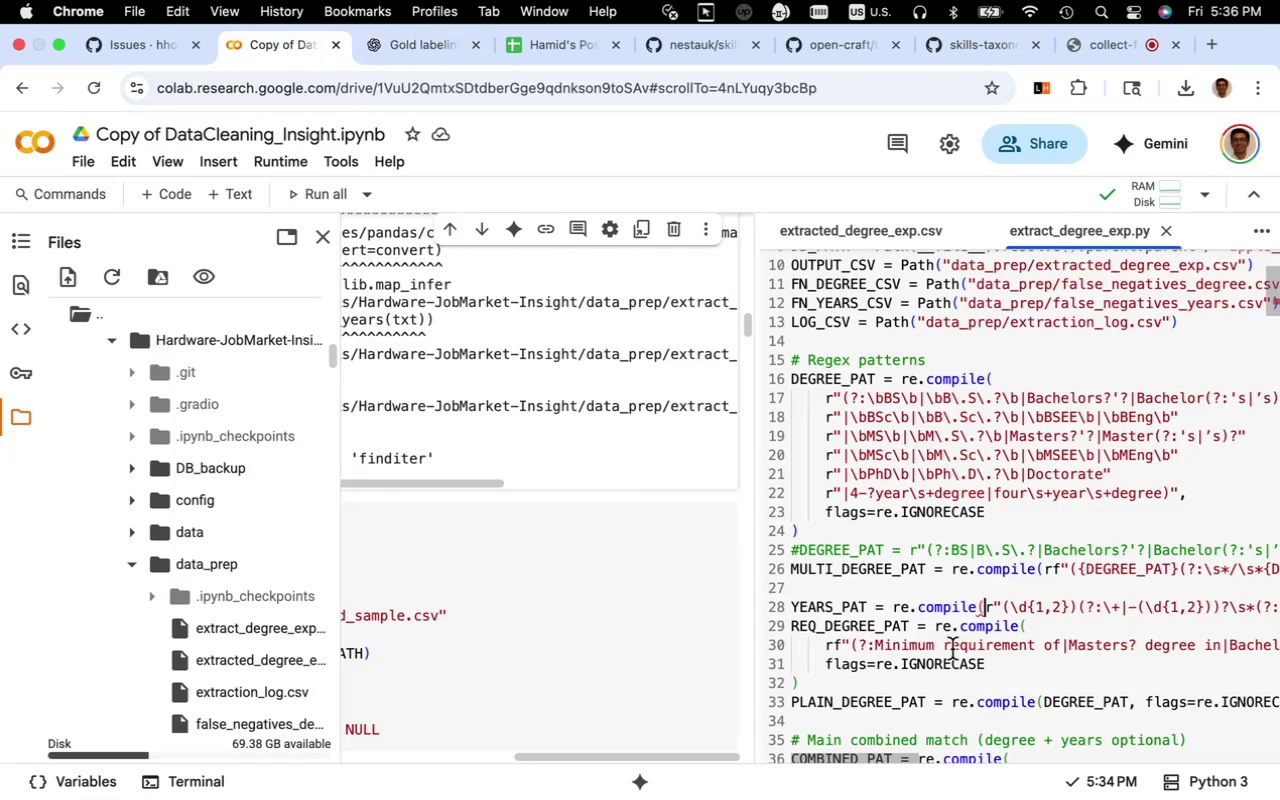 
left_click_drag(start_coordinate=[952, 650], to_coordinate=[1241, 636])
 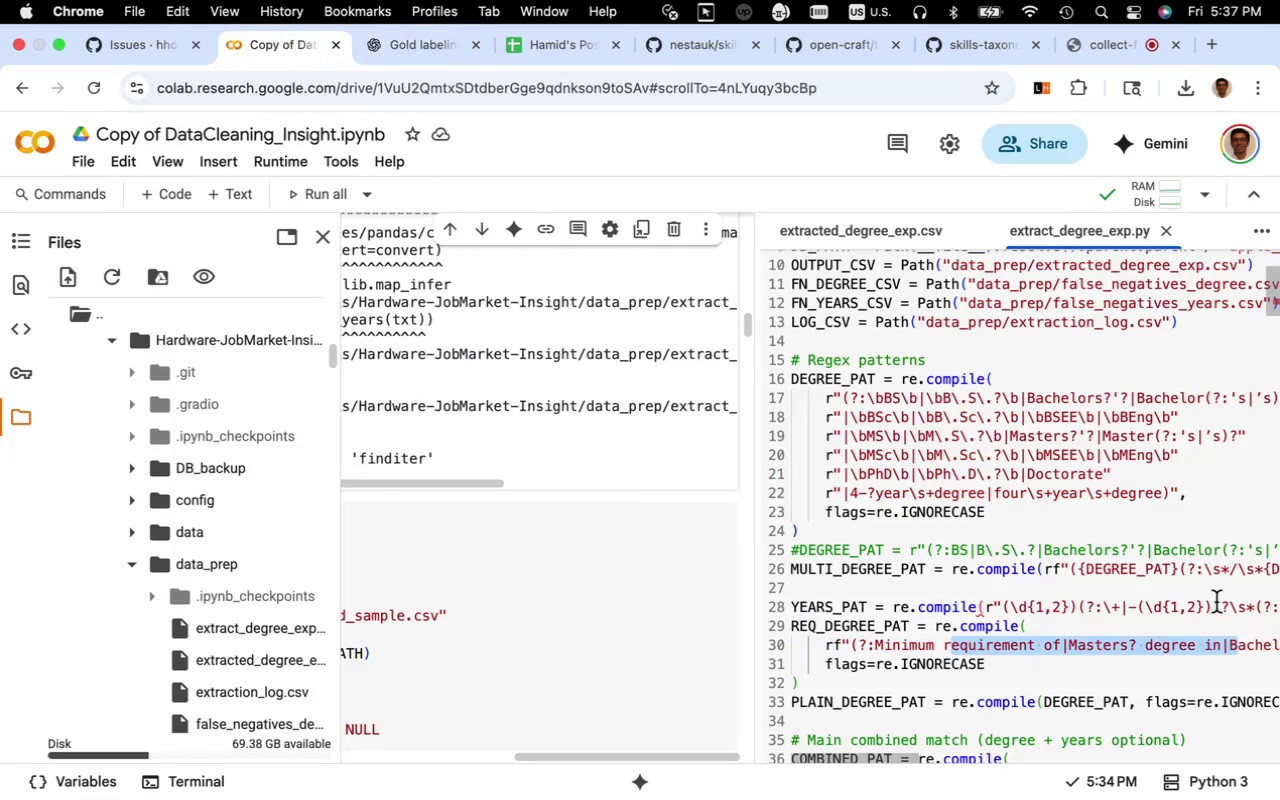 
left_click_drag(start_coordinate=[1216, 605], to_coordinate=[1279, 608])
 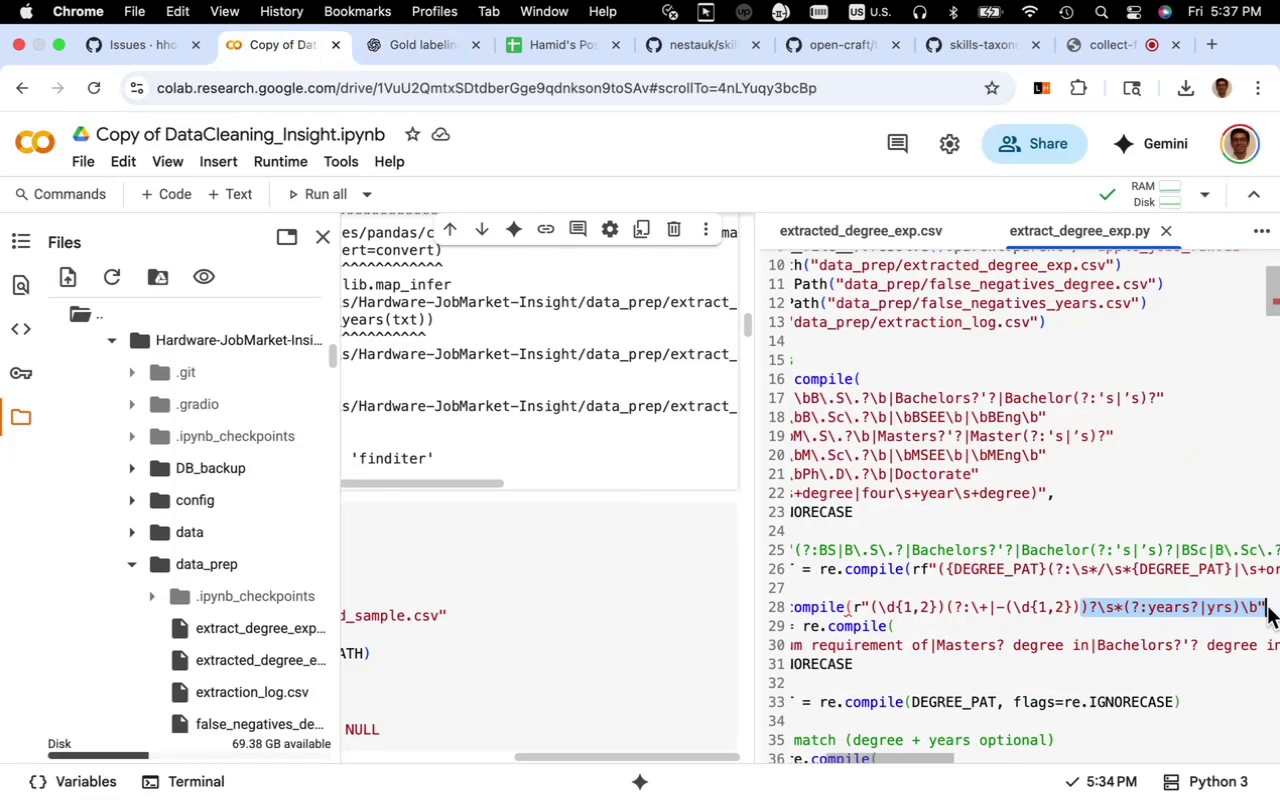 
left_click([1267, 606])
 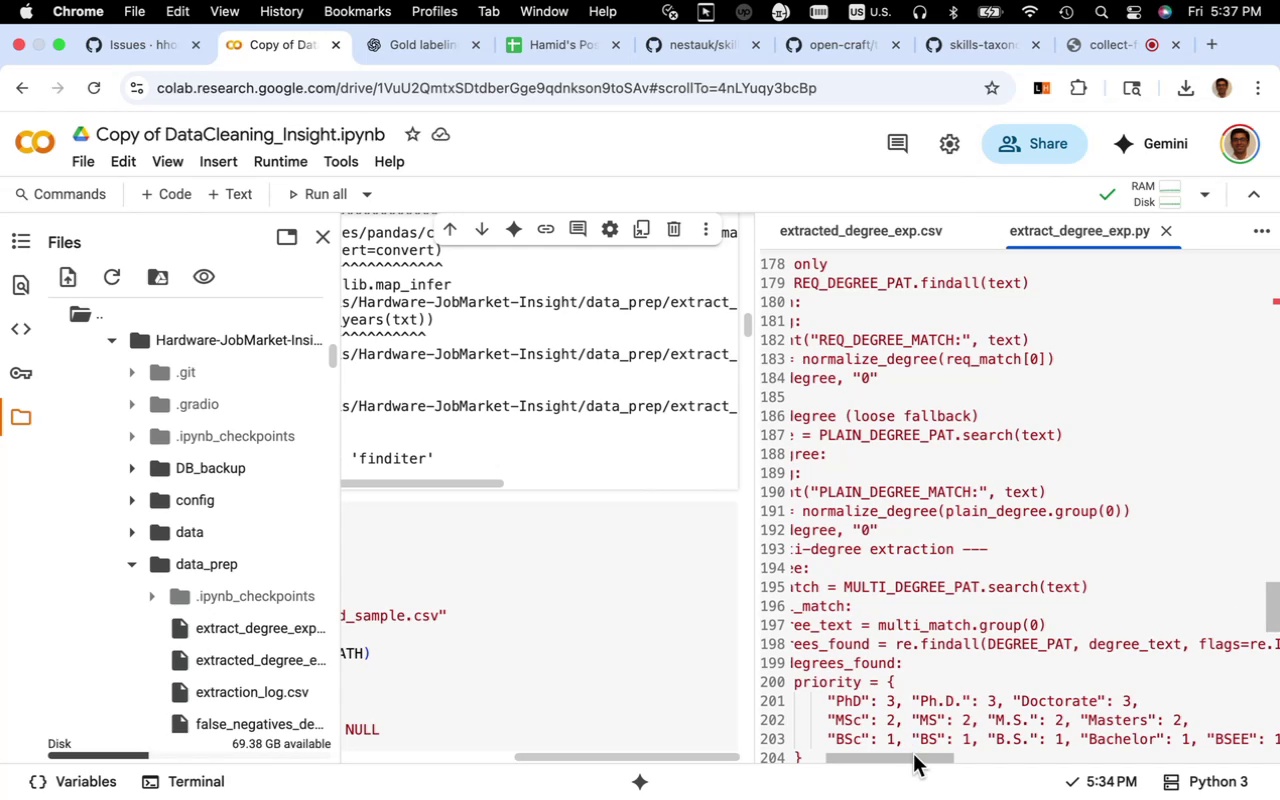 
left_click_drag(start_coordinate=[915, 756], to_coordinate=[711, 761])
 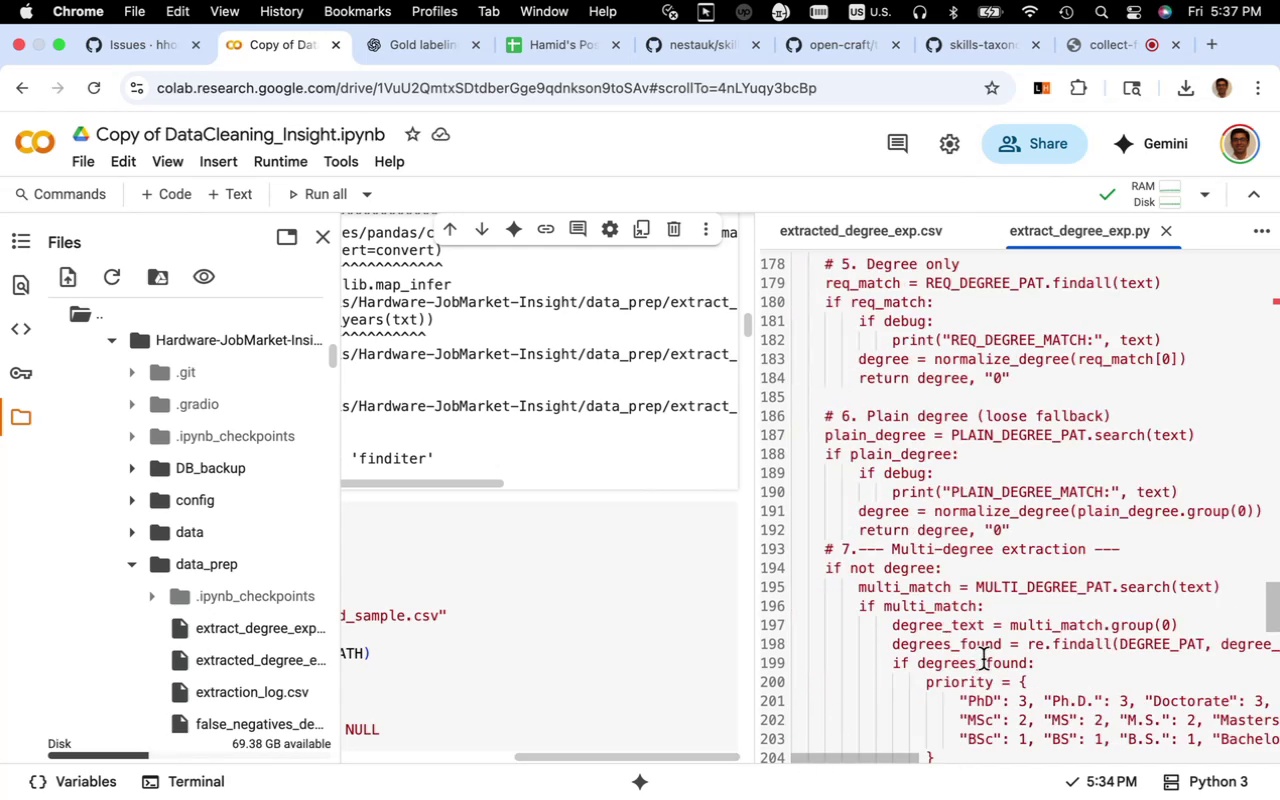 
scroll: coordinate [983, 658], scroll_direction: up, amount: 57.0
 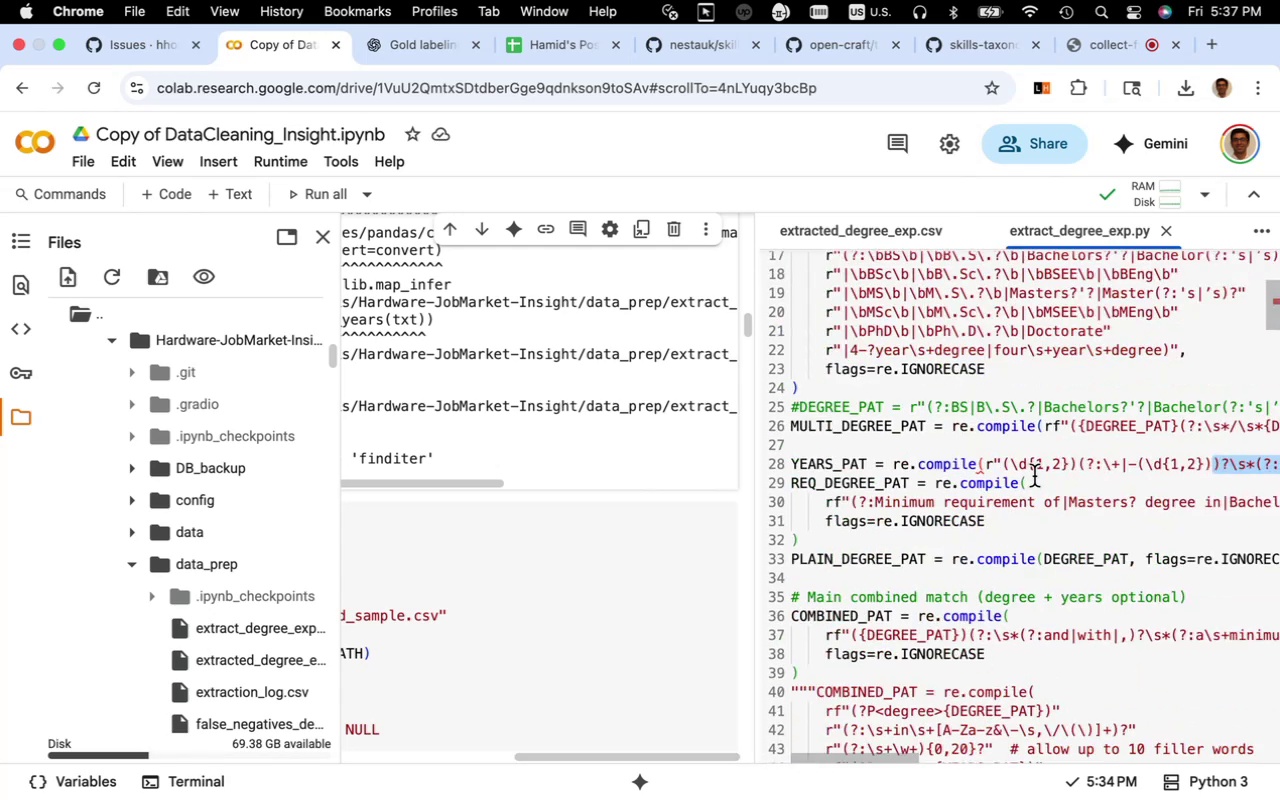 
left_click_drag(start_coordinate=[1038, 468], to_coordinate=[1273, 456])
 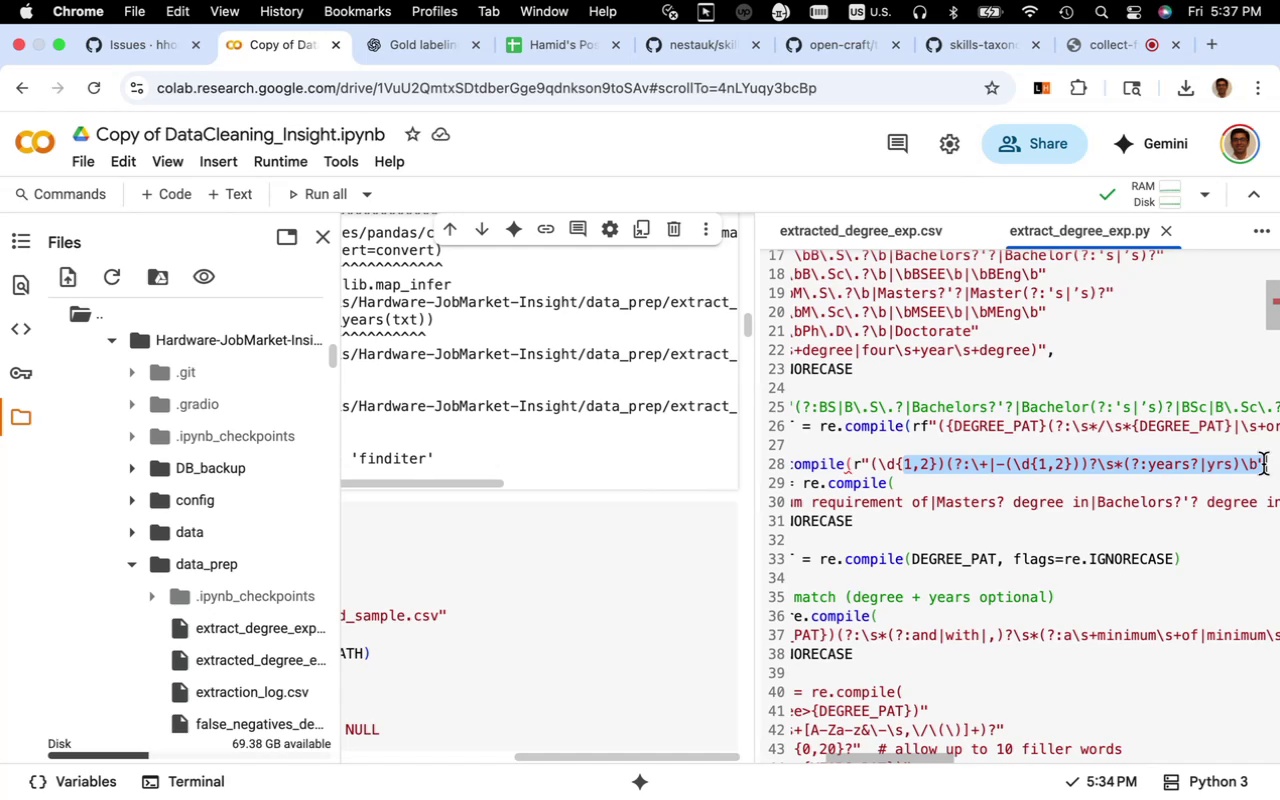 
left_click([1263, 464])
 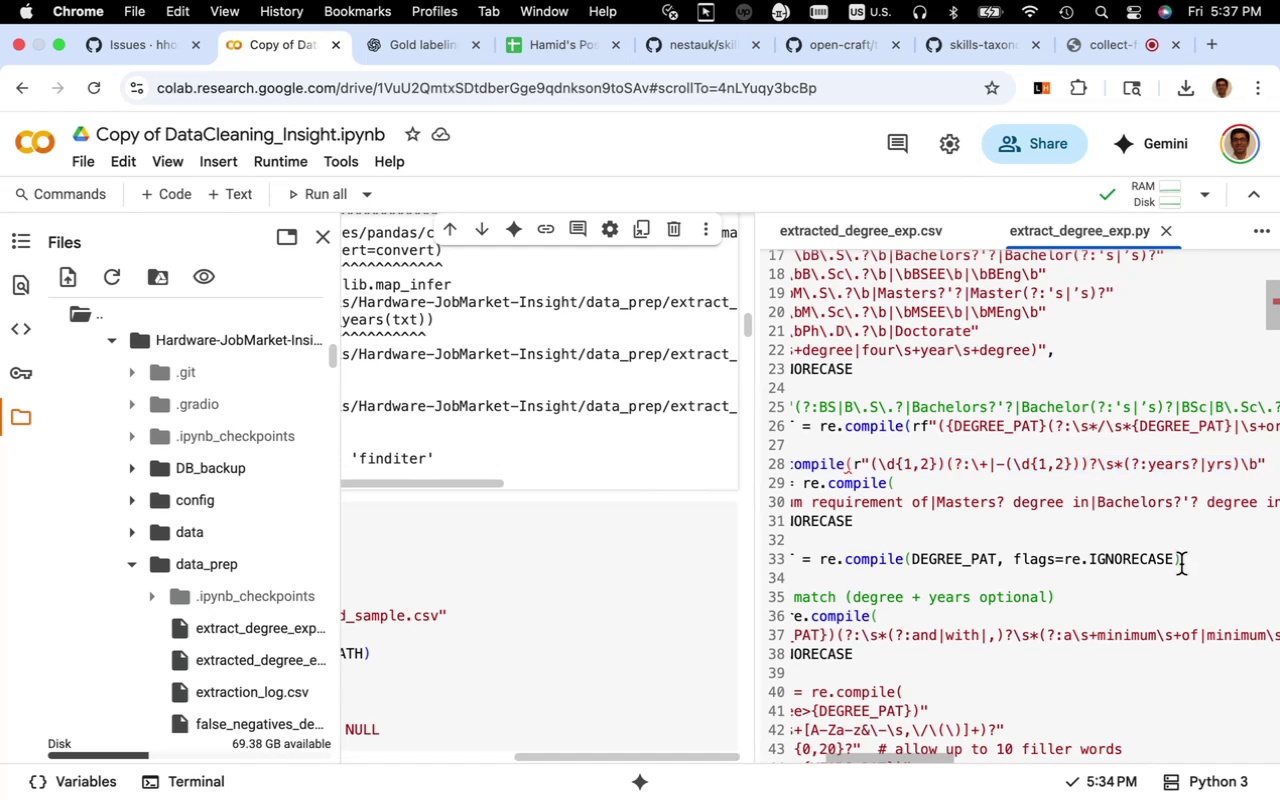 
key(Comma)
 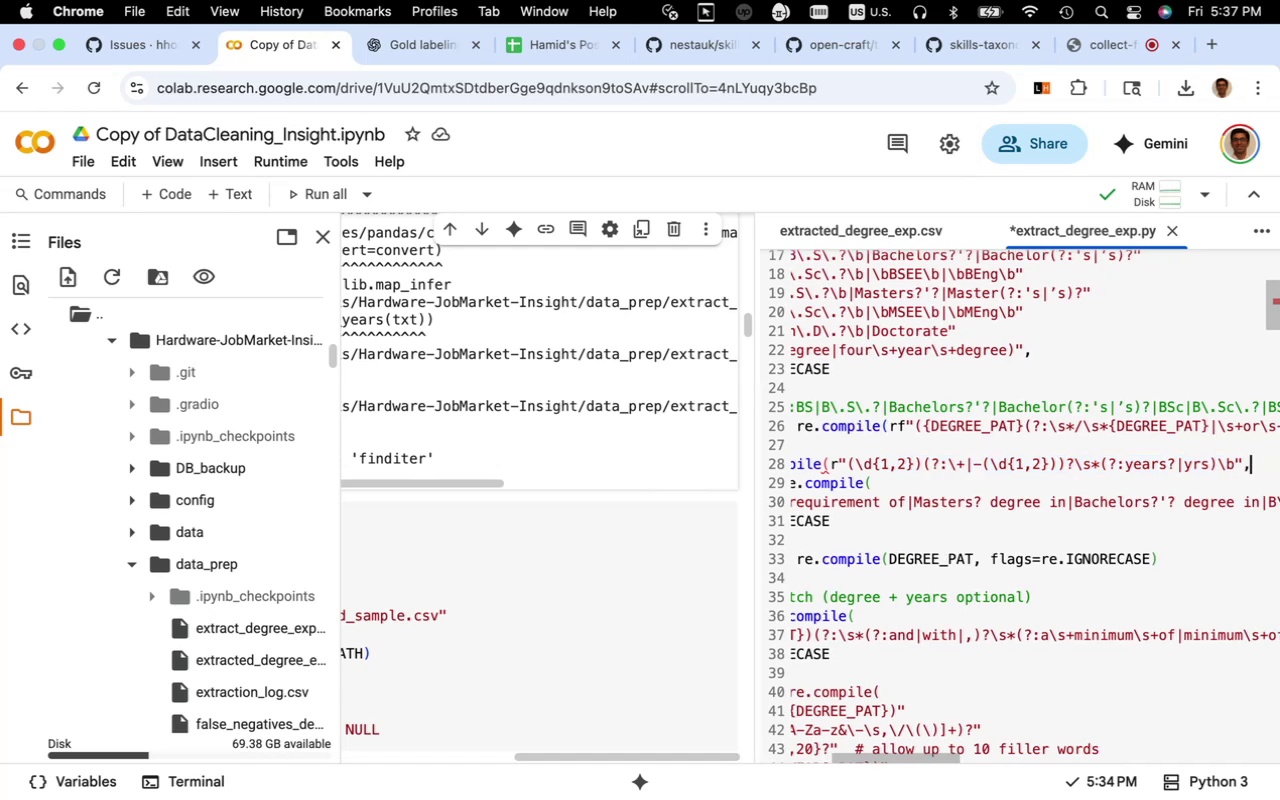 
key(Meta+V)
 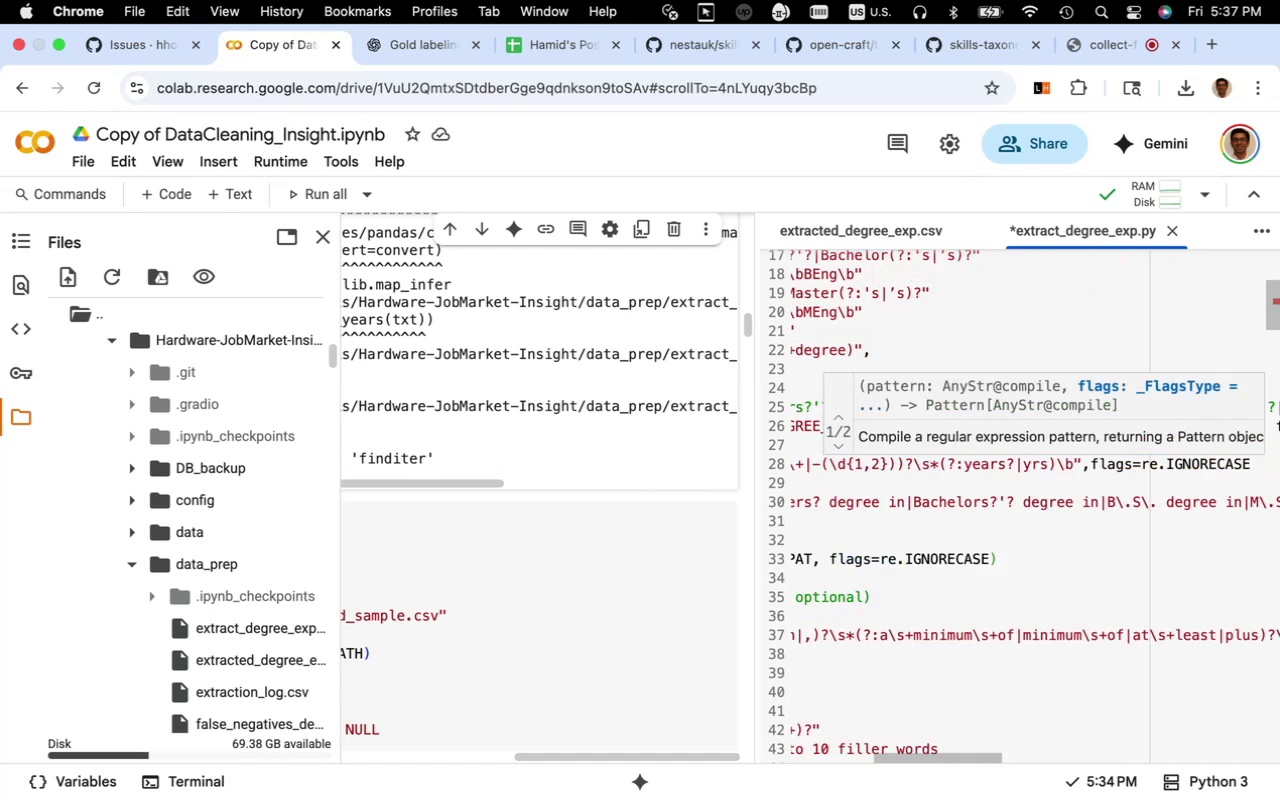 
key(Shift+0)
 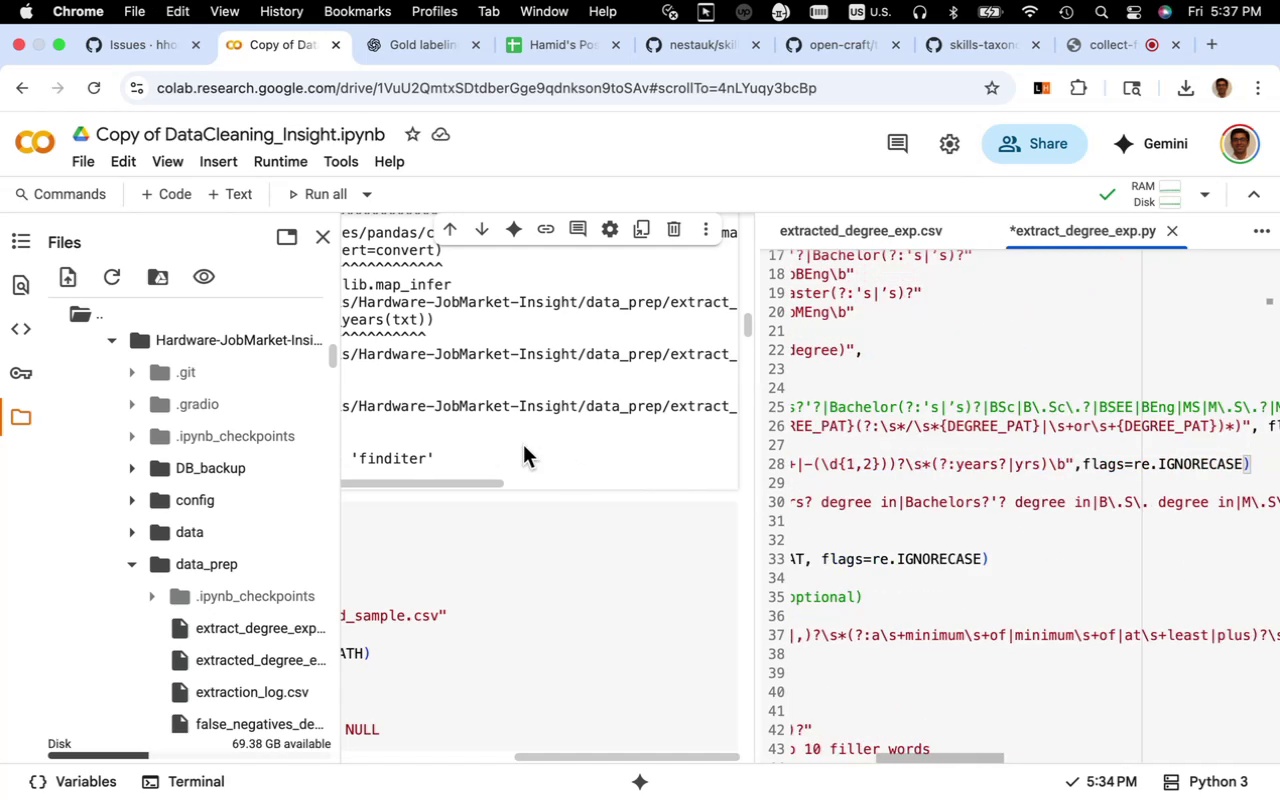 
left_click([498, 410])
 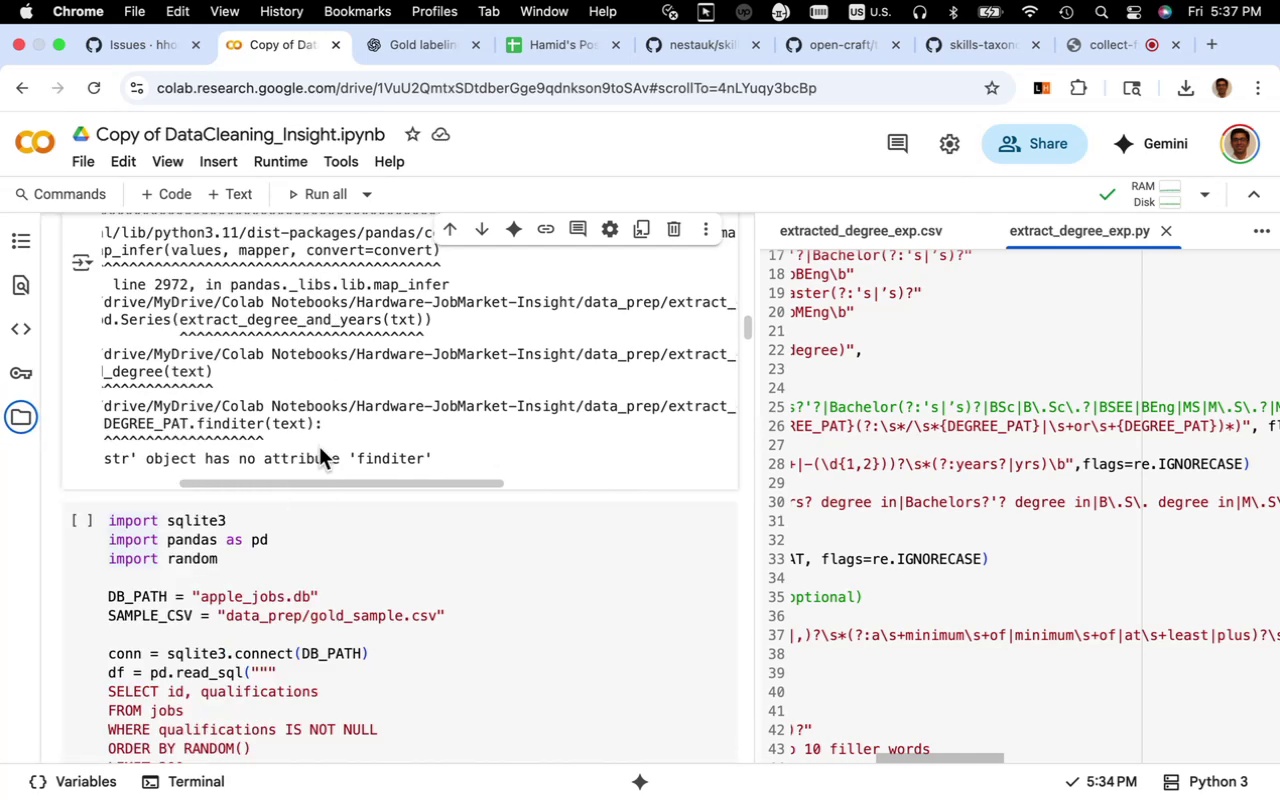 
scroll: coordinate [141, 456], scroll_direction: up, amount: 2.0
 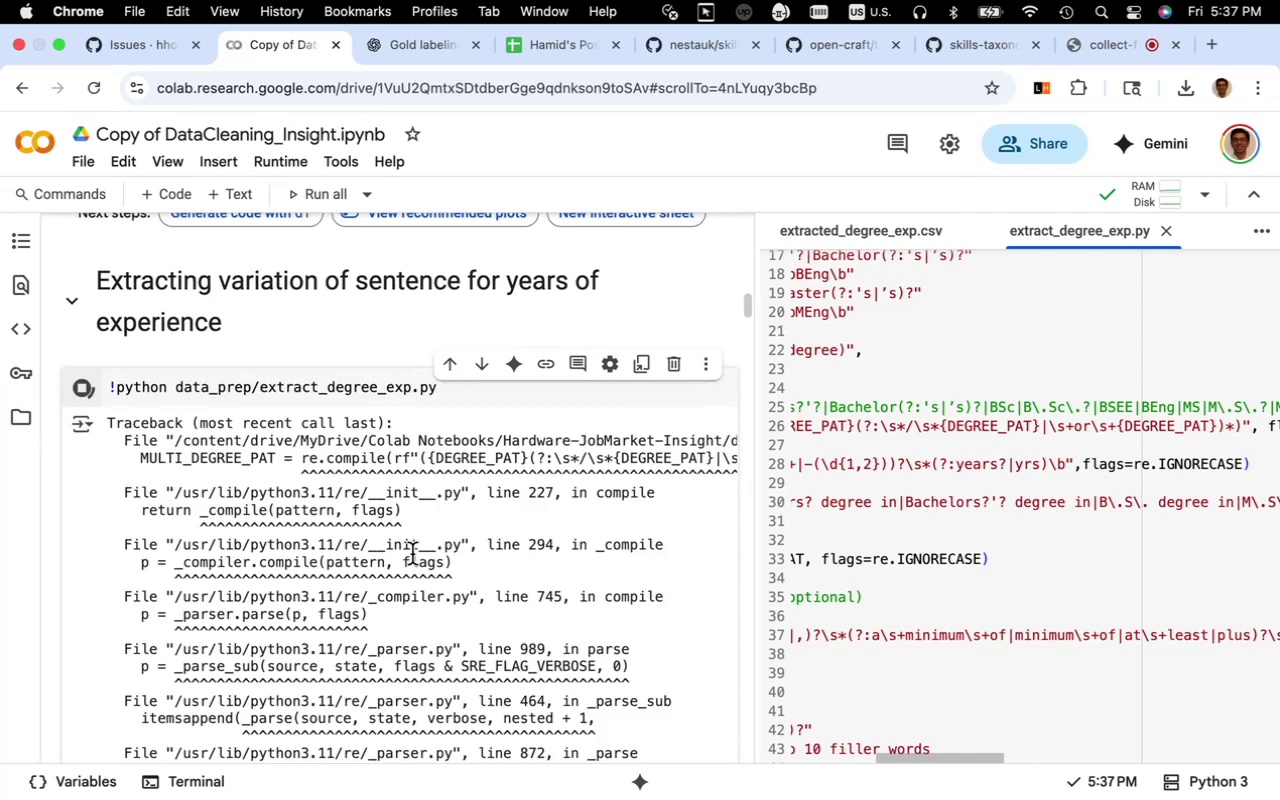 
scroll: coordinate [410, 554], scroll_direction: down, amount: 11.0
 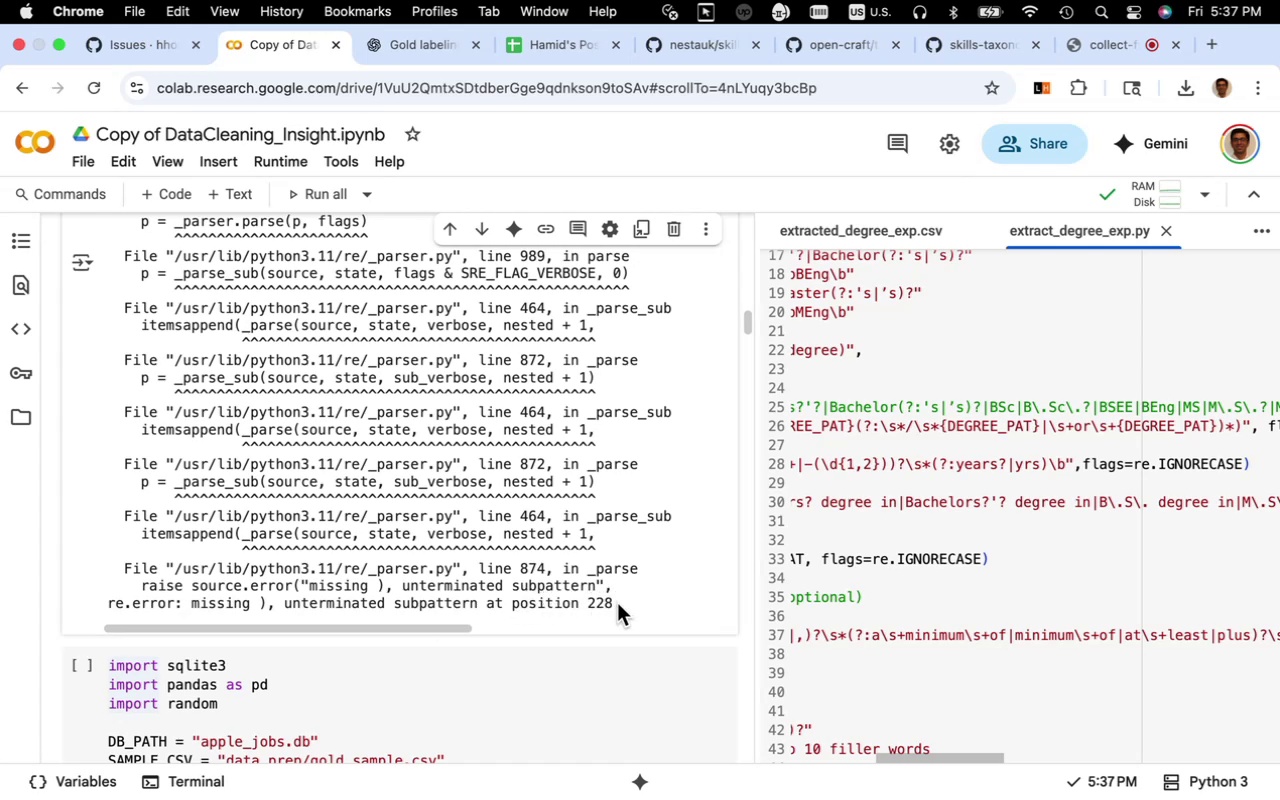 
wait(19.27)
 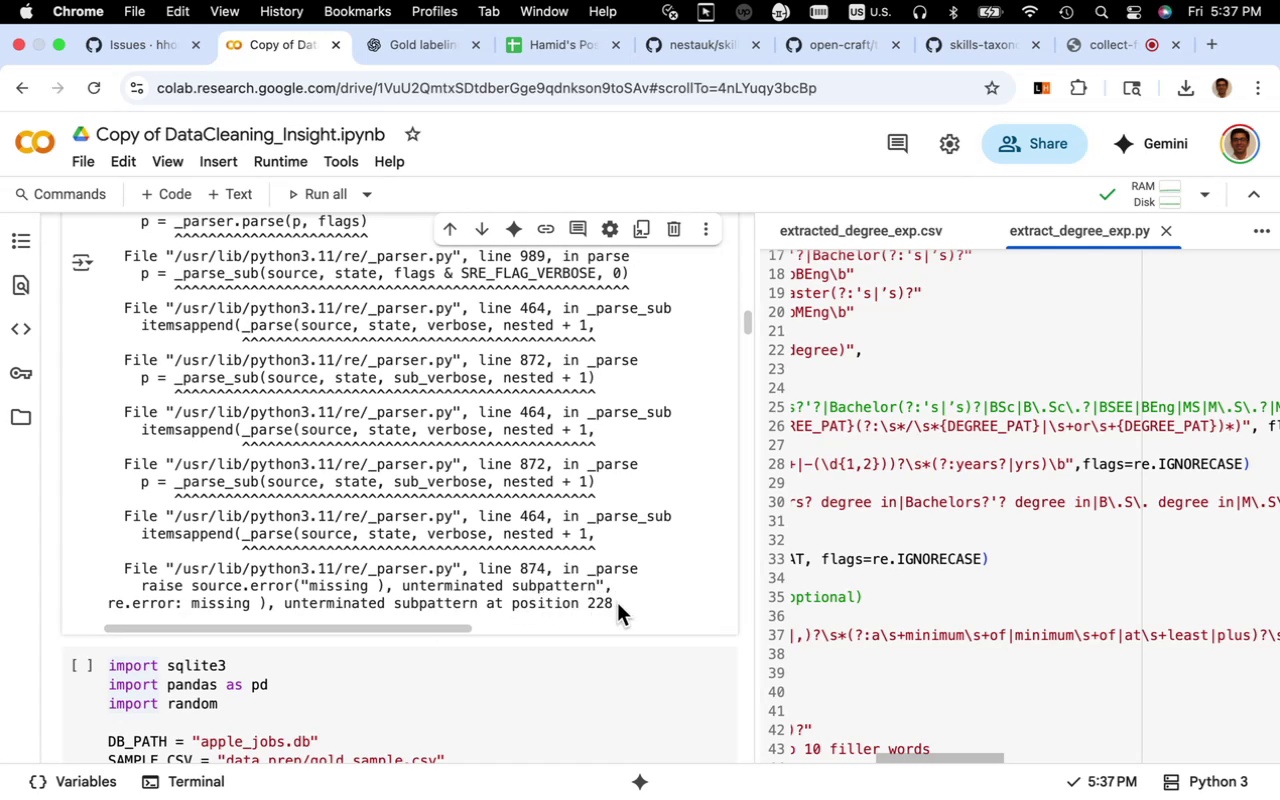 
left_click_drag(start_coordinate=[617, 603], to_coordinate=[111, 575])
 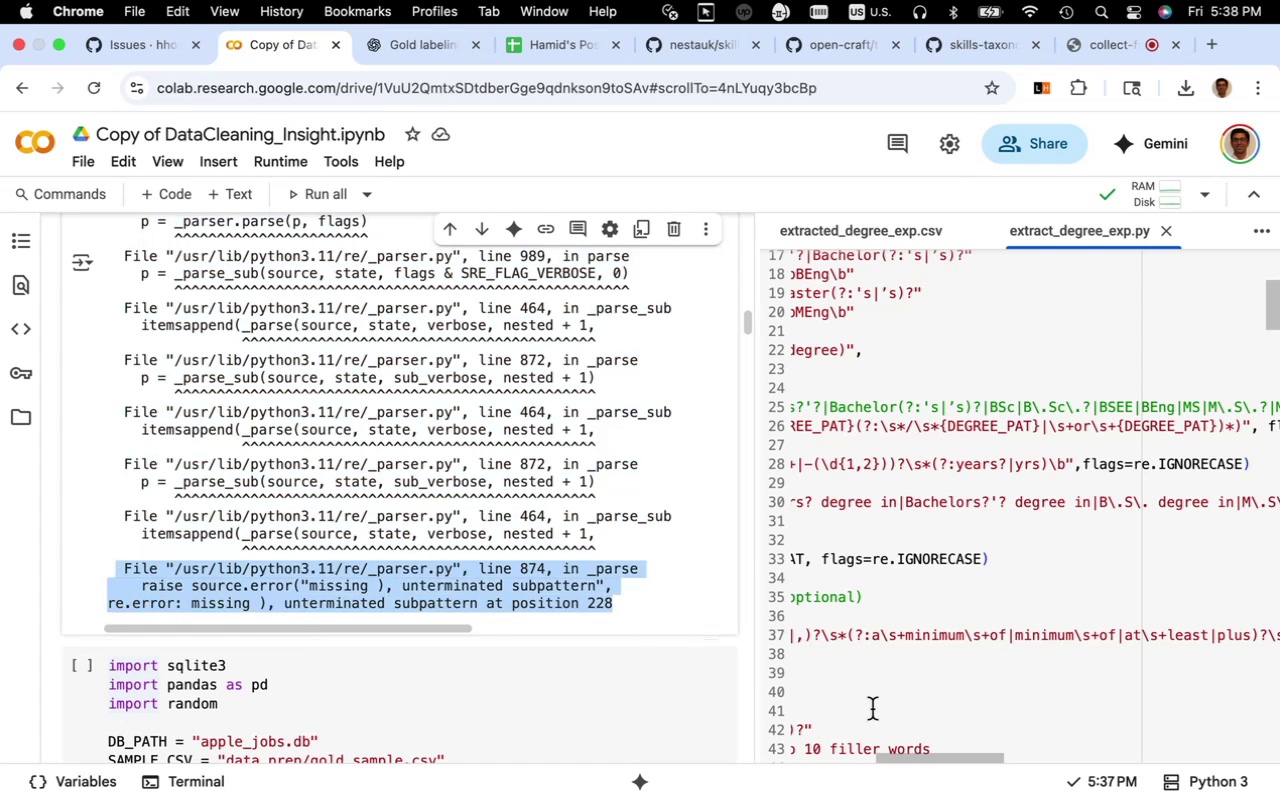 
left_click_drag(start_coordinate=[904, 755], to_coordinate=[771, 769])
 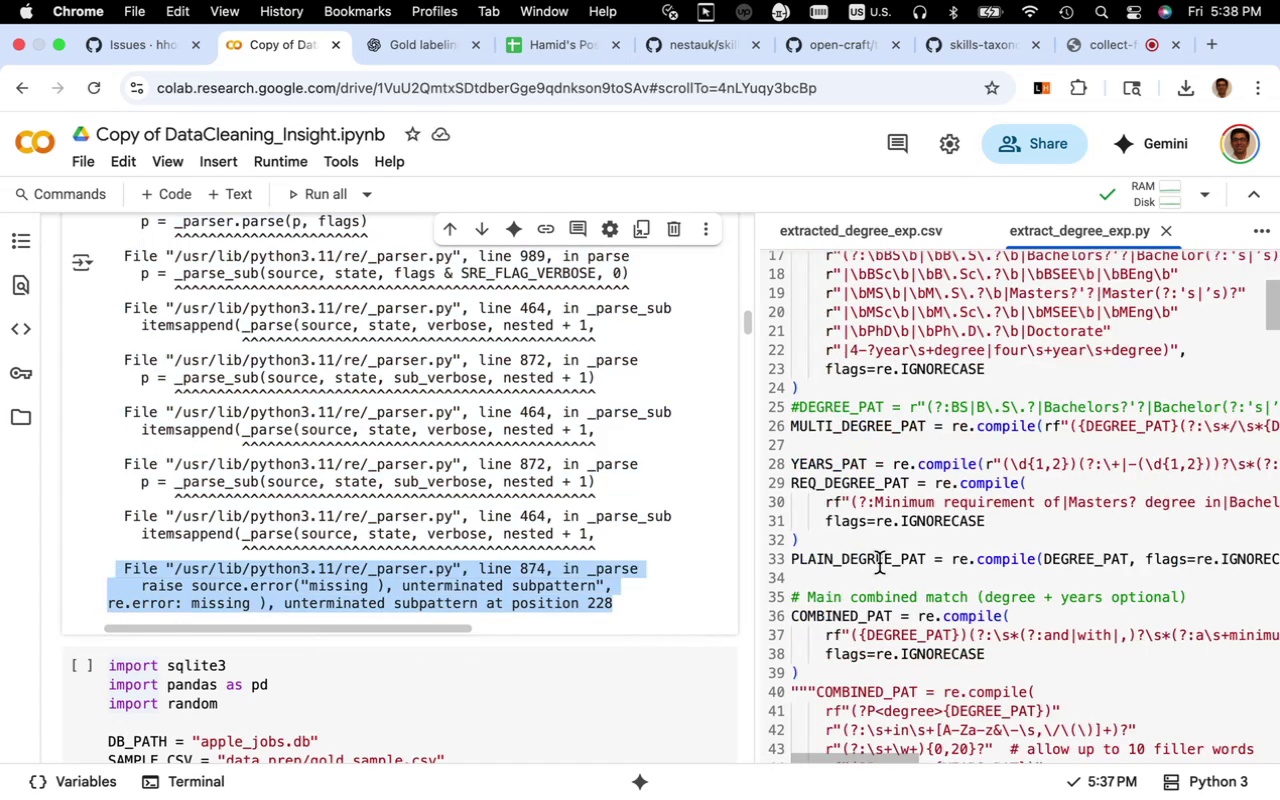 
scroll: coordinate [879, 563], scroll_direction: up, amount: 4.0
 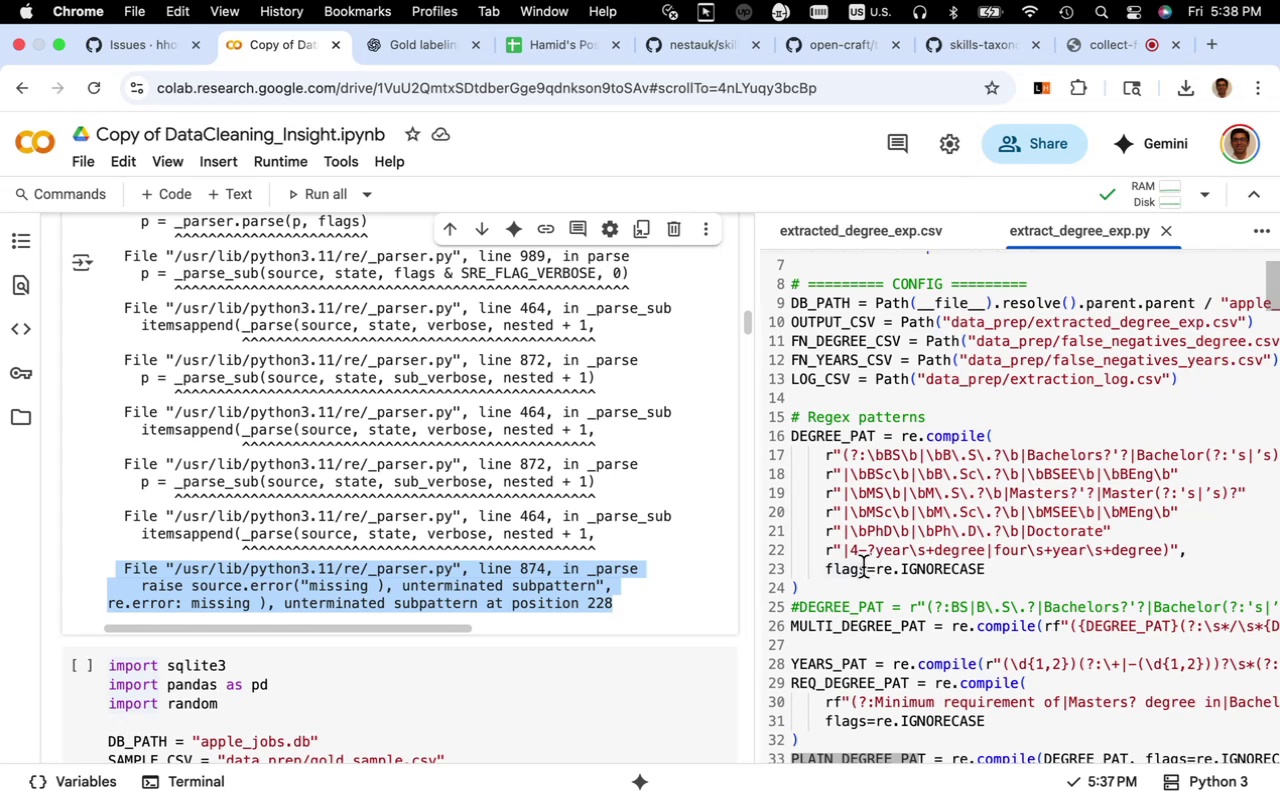 
left_click_drag(start_coordinate=[804, 590], to_coordinate=[748, 439])
 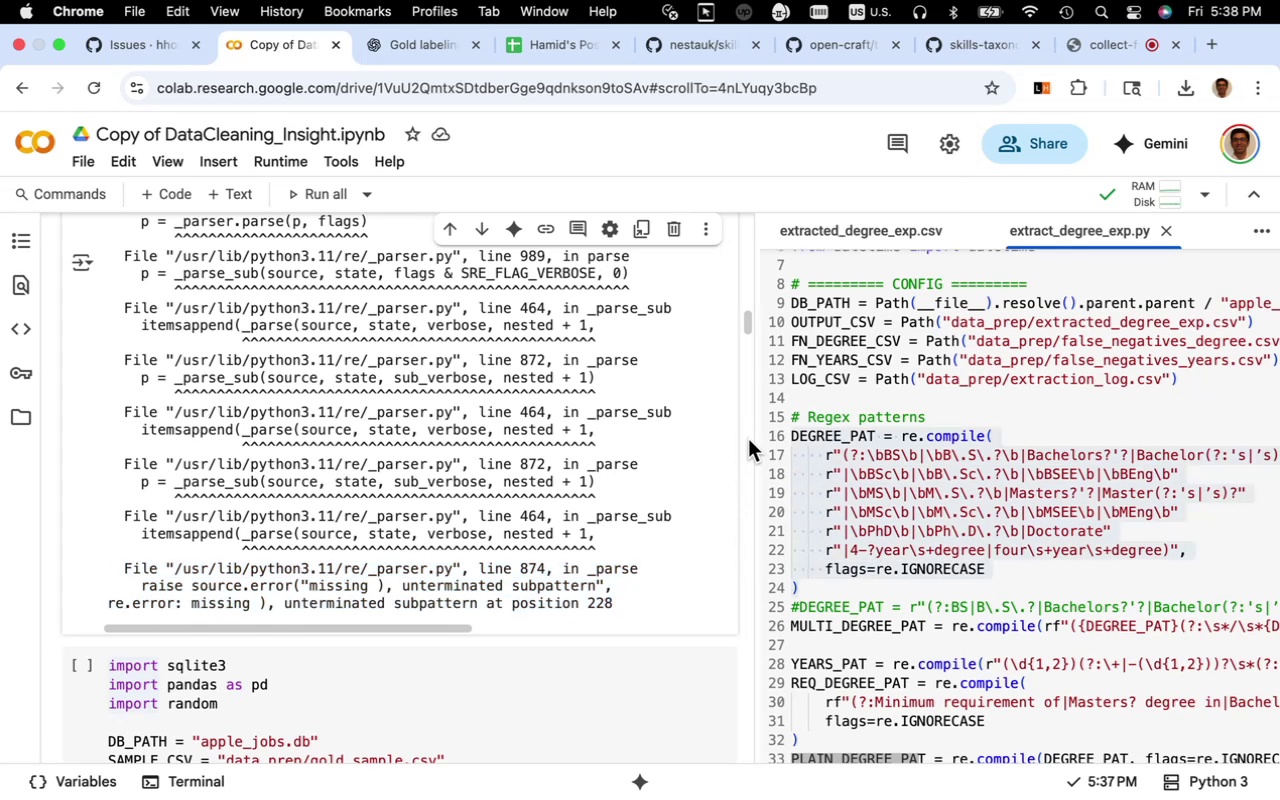 
key(Meta+C)
 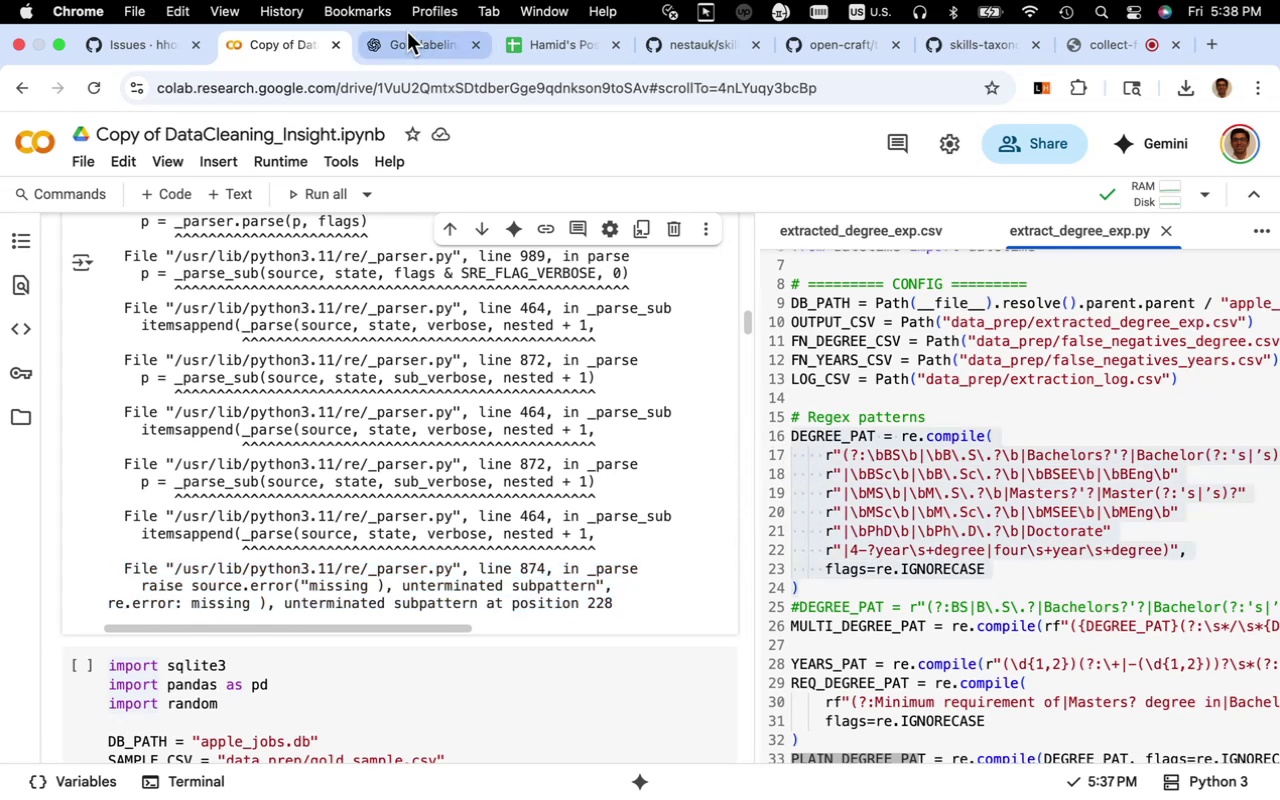 
left_click([407, 30])
 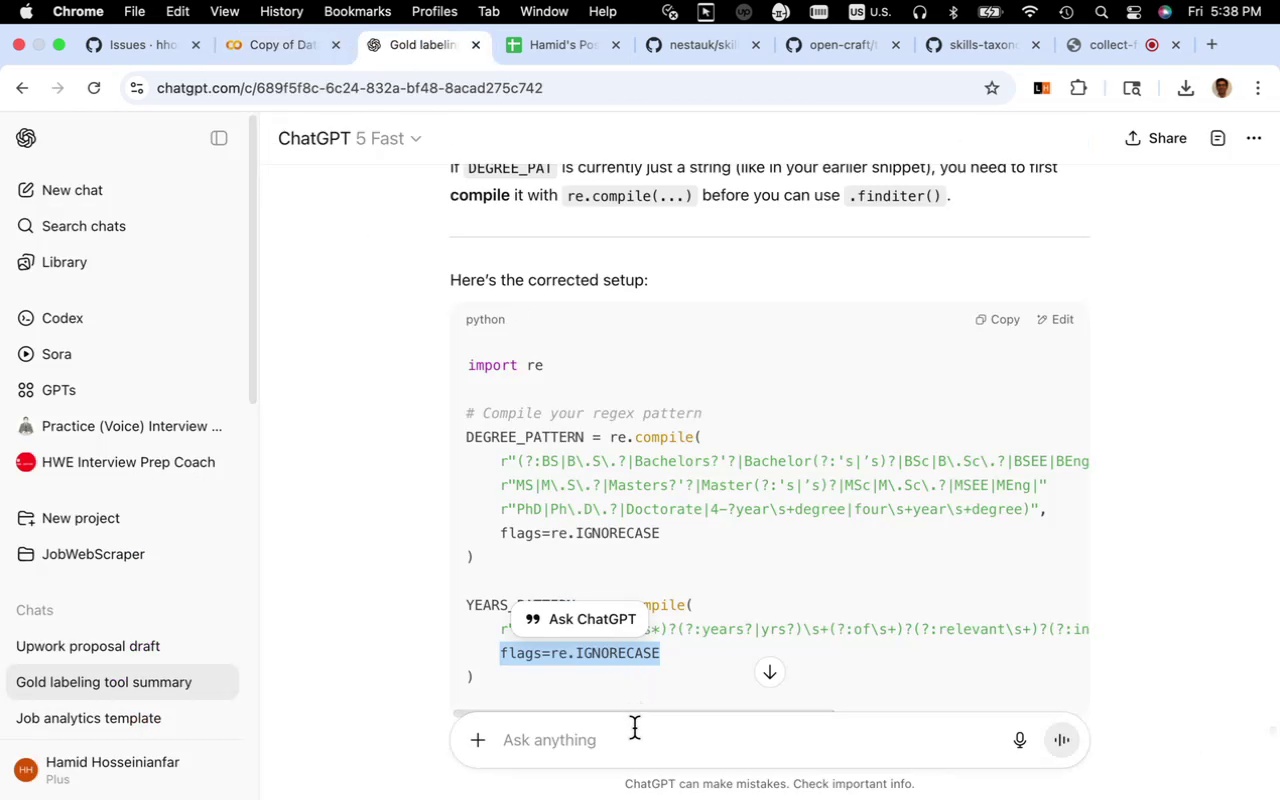 
left_click([634, 728])
 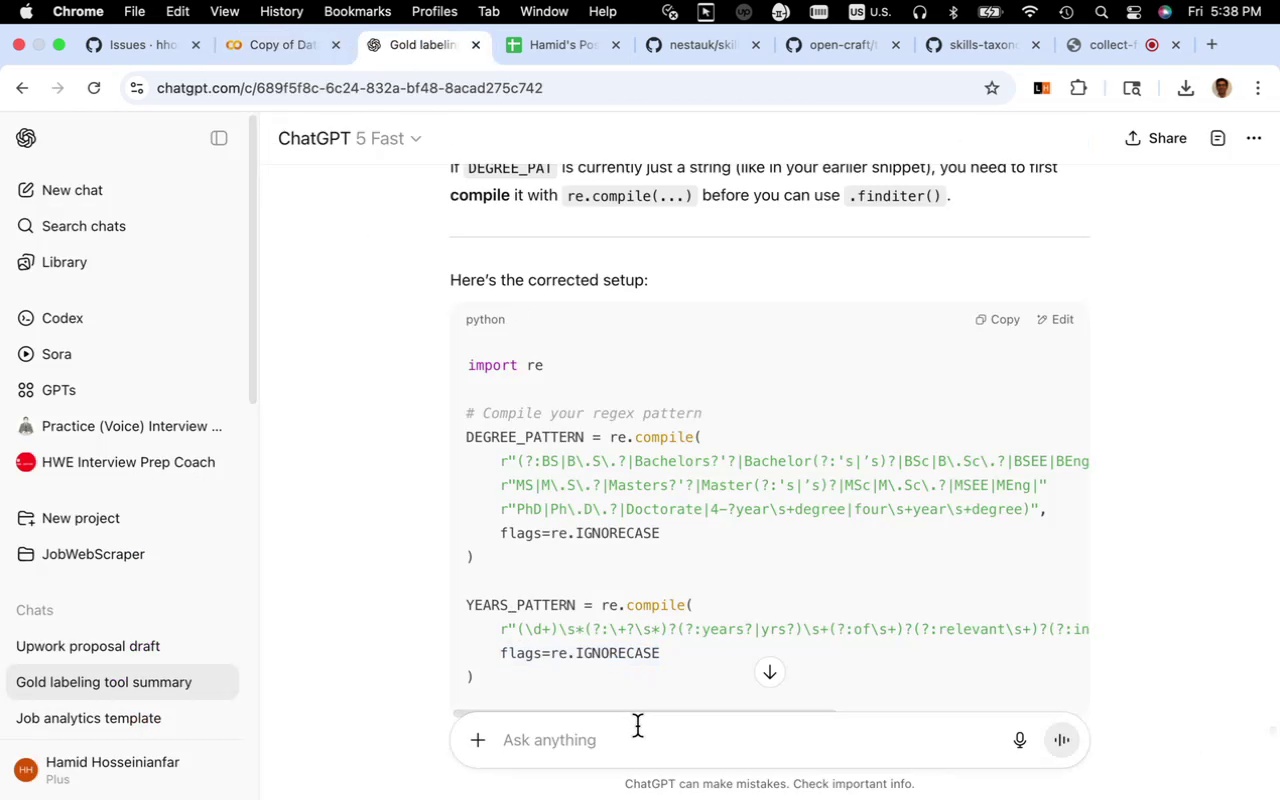 
type(can you verify syntac)
key(Backspace)
type(x without changing ")
 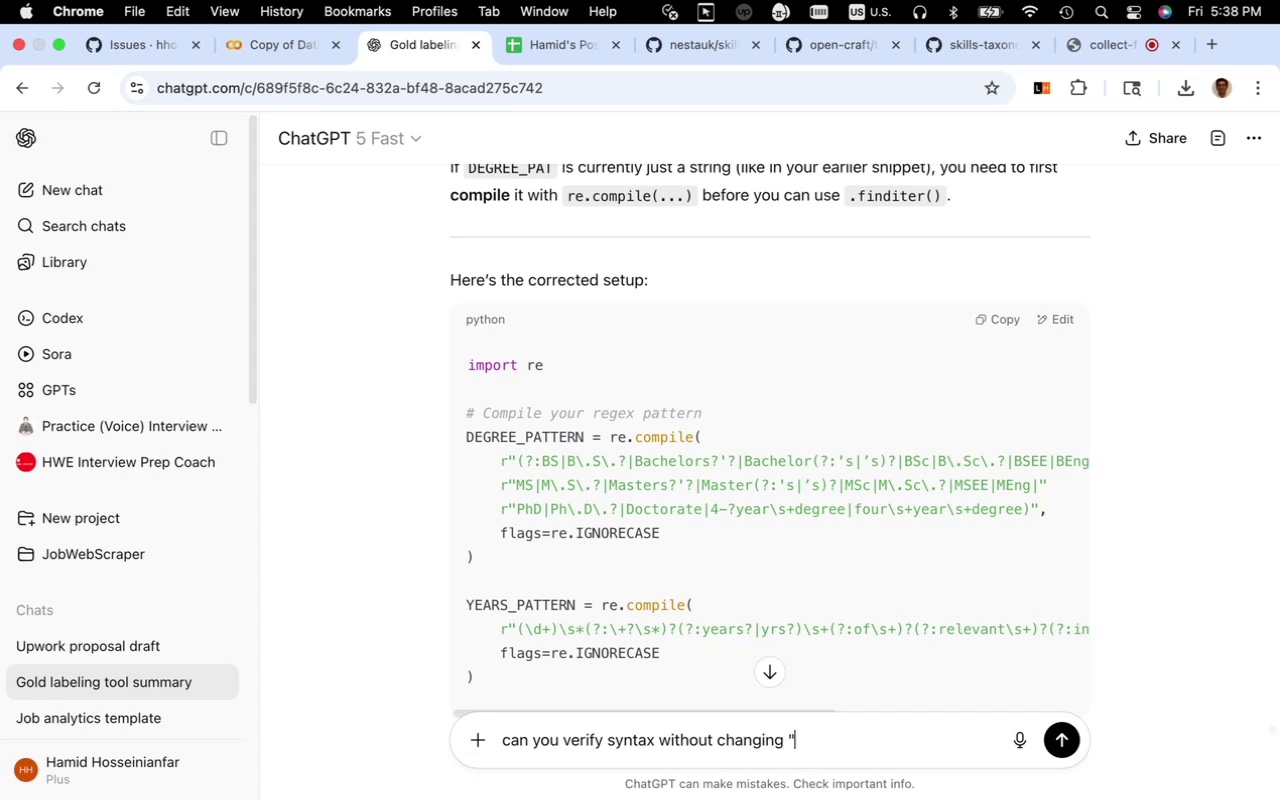 
key(Meta+CommandLeft)
 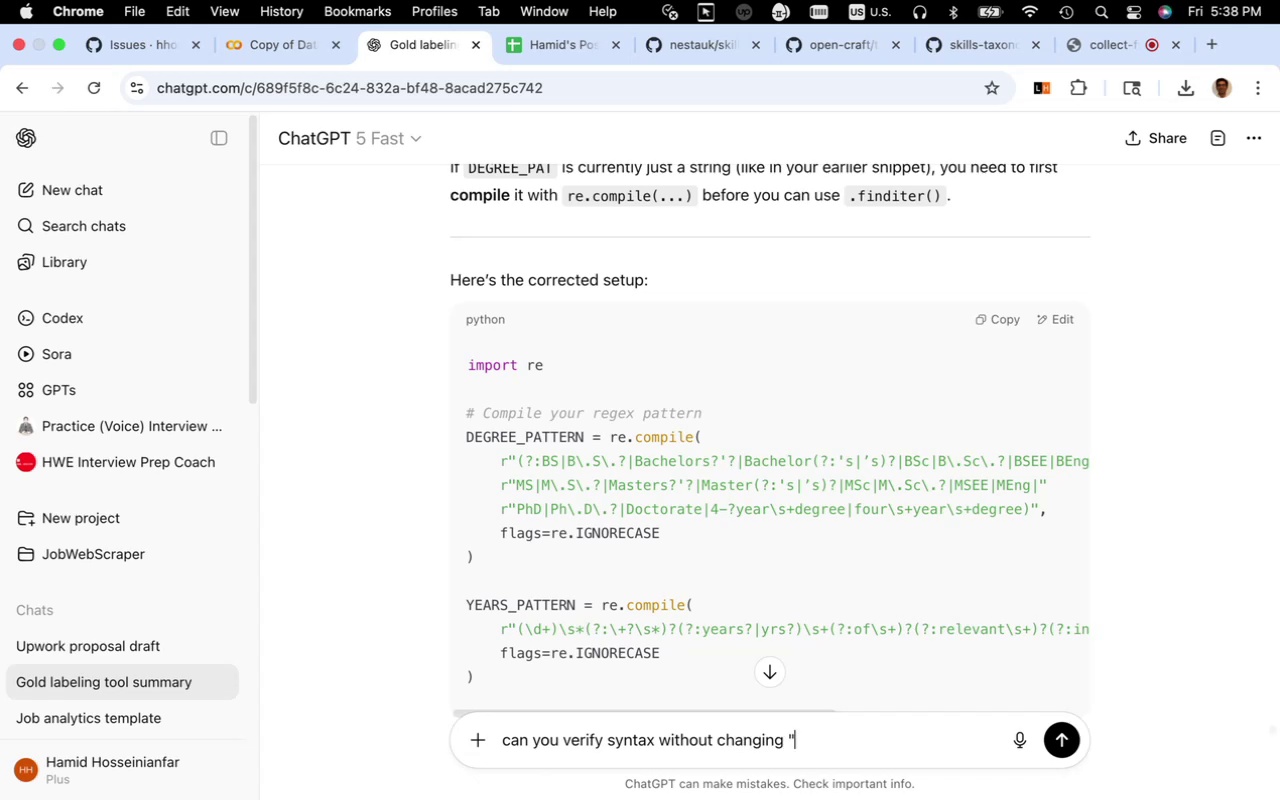 
key(Meta+V)
 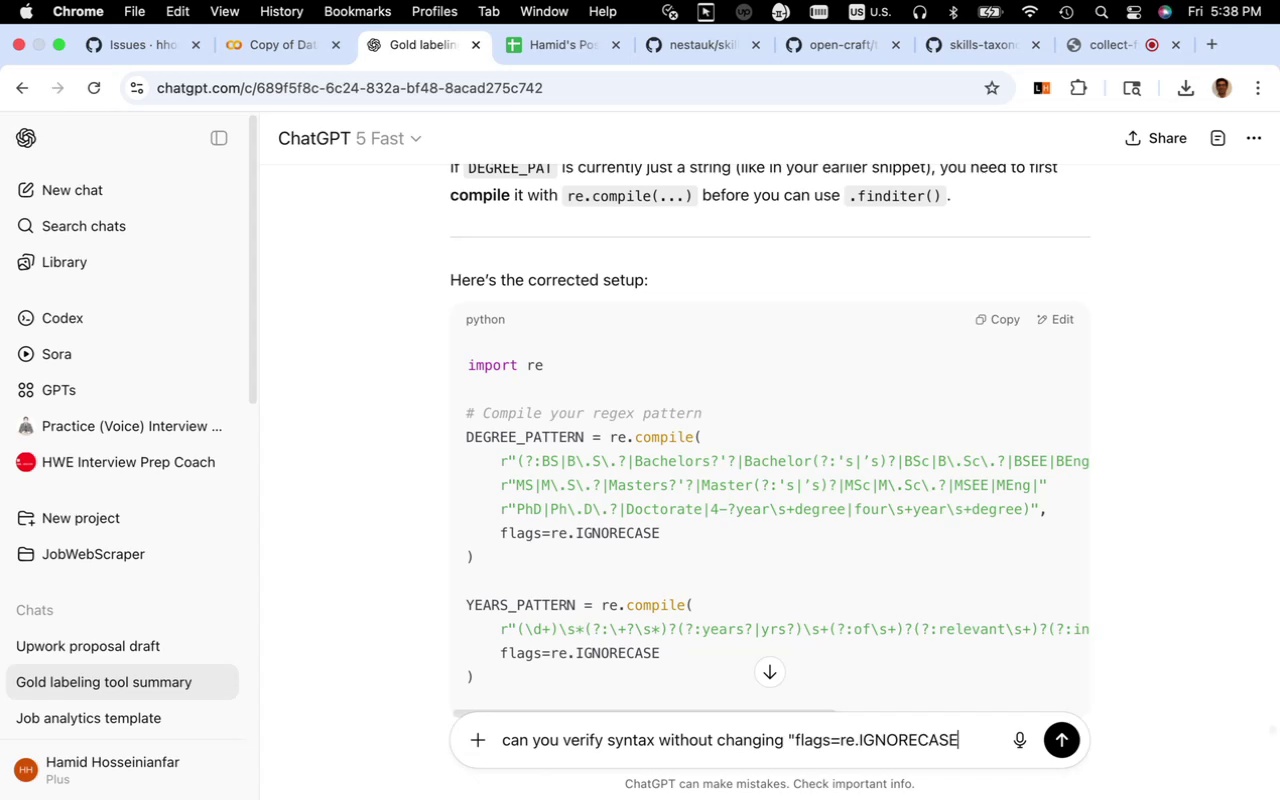 
hold_key(key=ShiftRight, duration=0.68)
 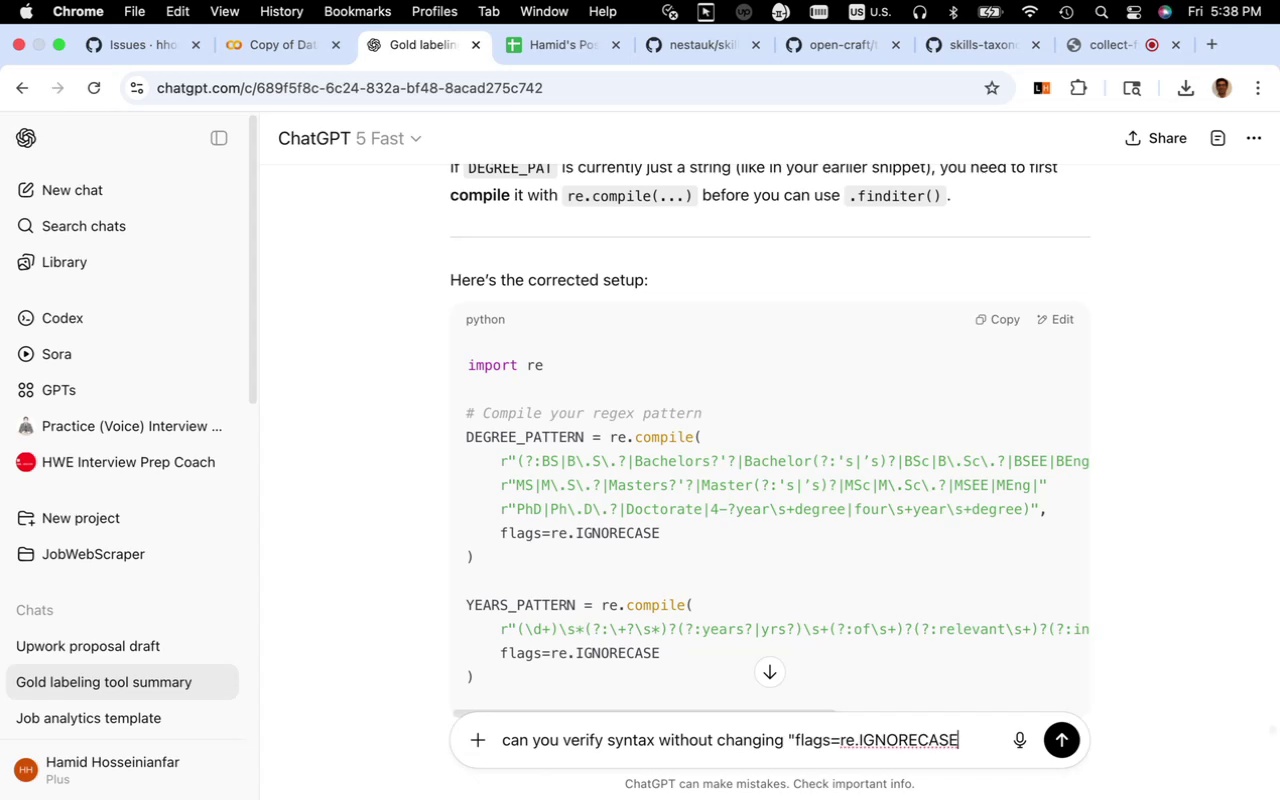 
key(Meta+CommandLeft)
 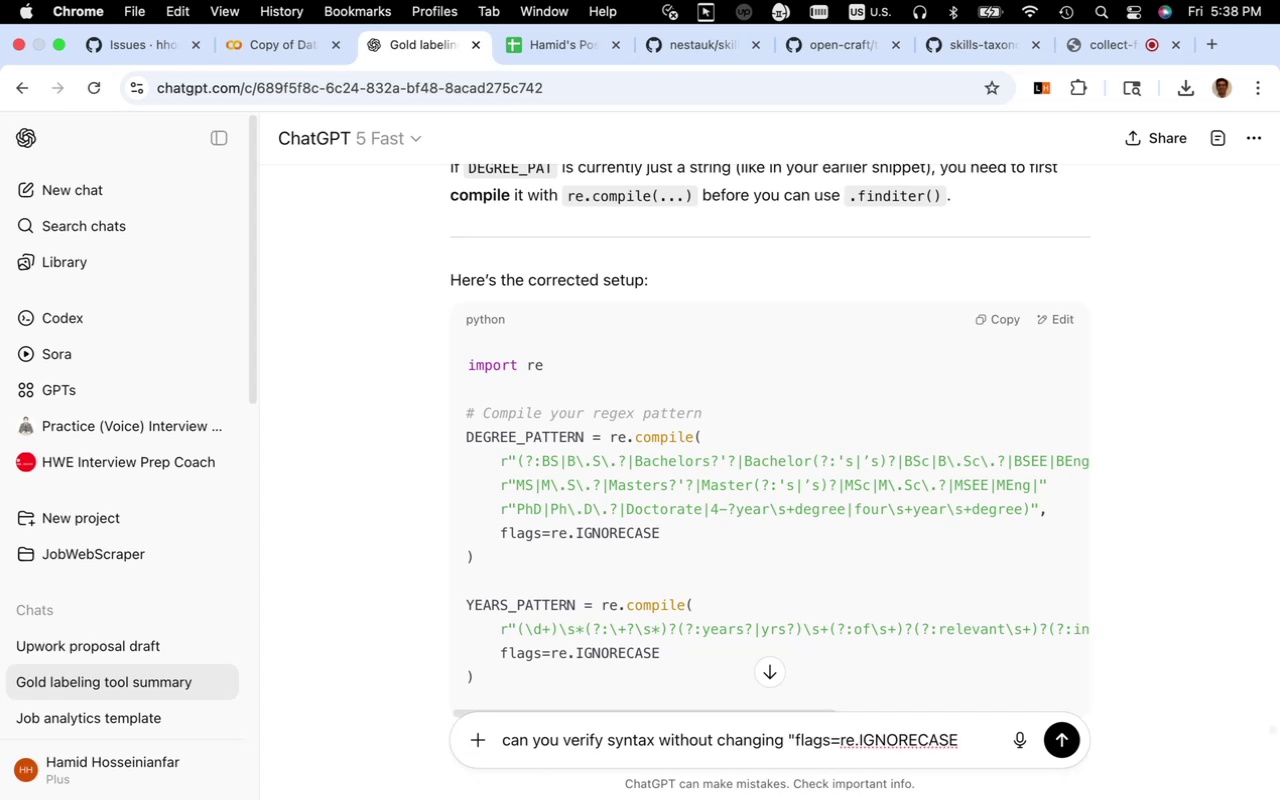 
key(Meta+Z)
 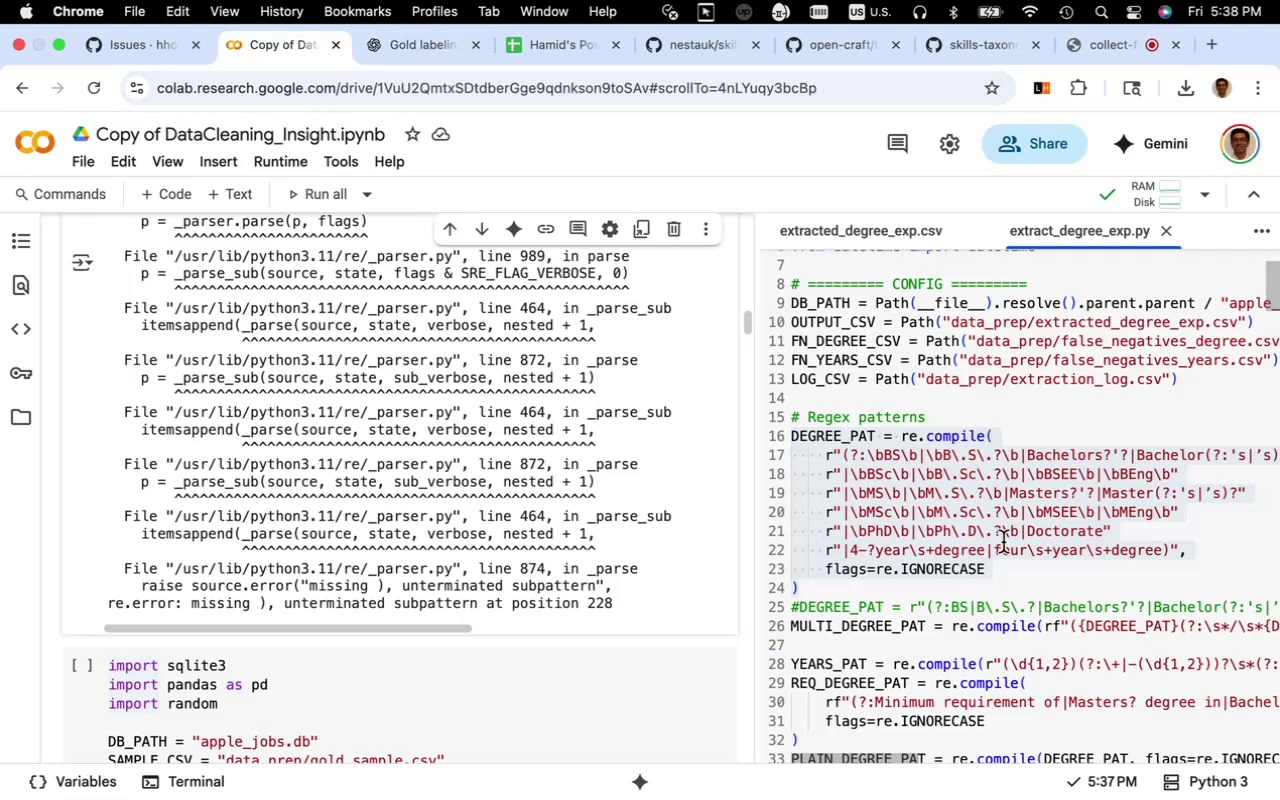 
wait(5.51)
 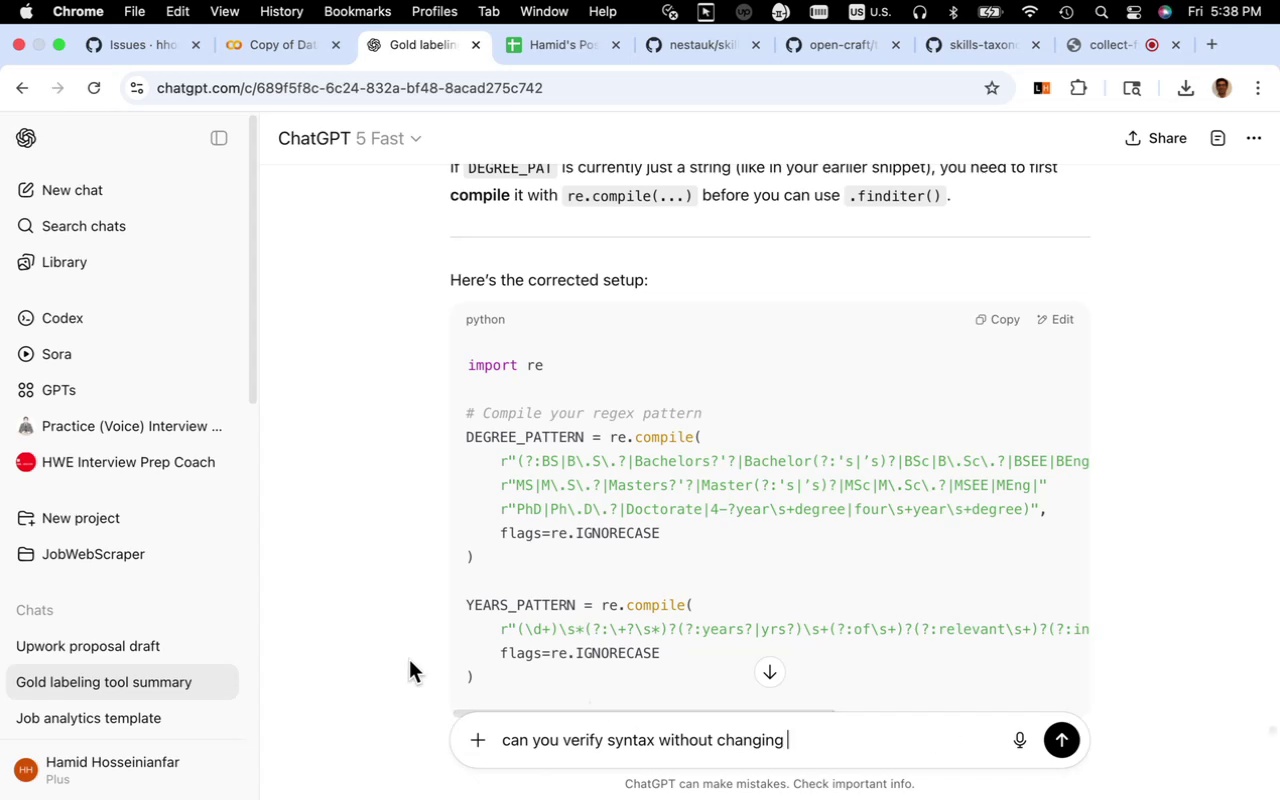 
key(Meta+C)
 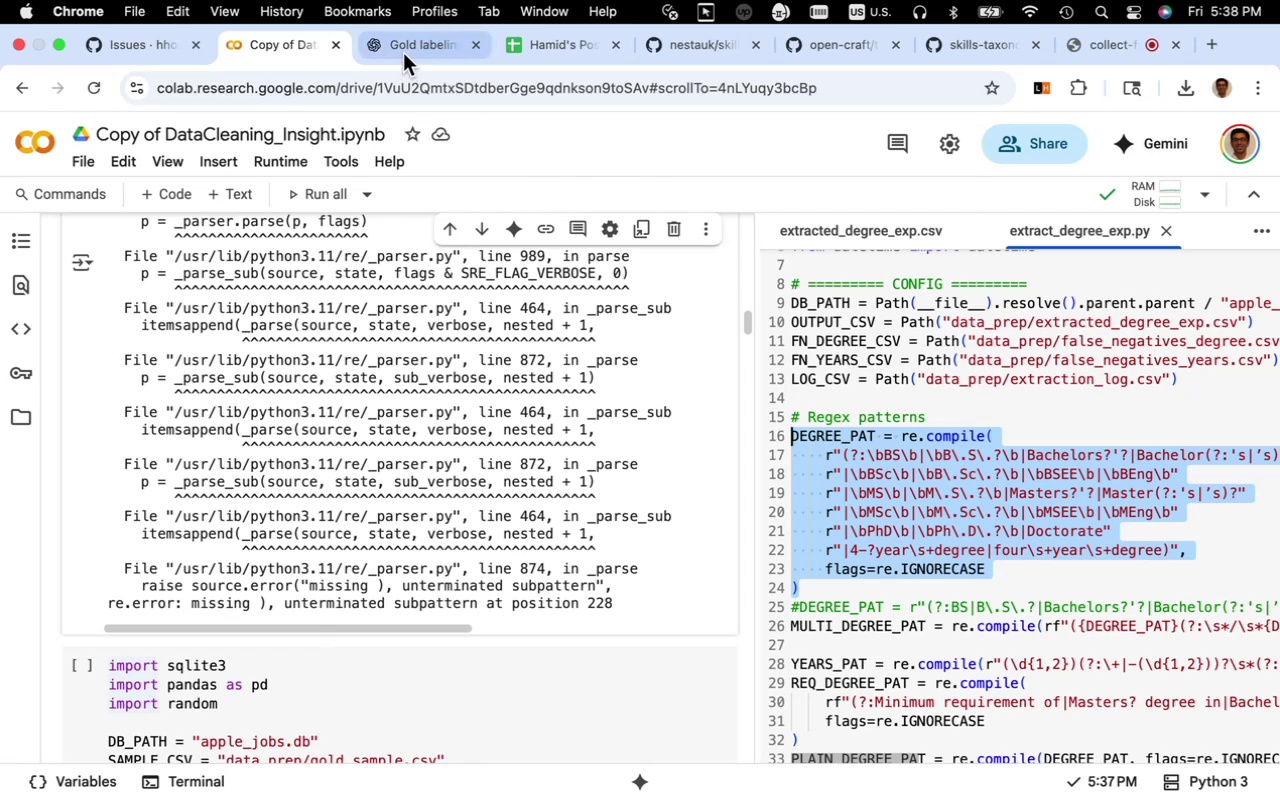 
left_click([411, 45])
 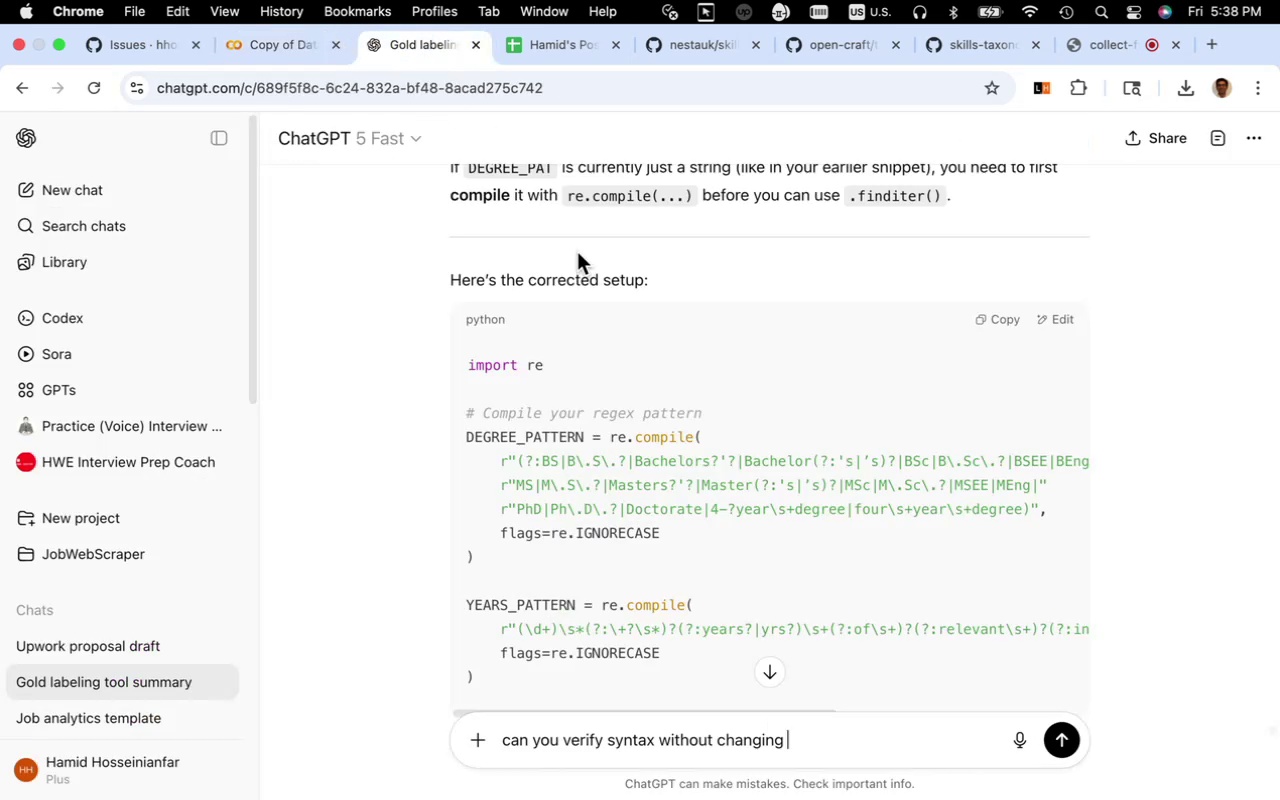 
key(Meta+V)
 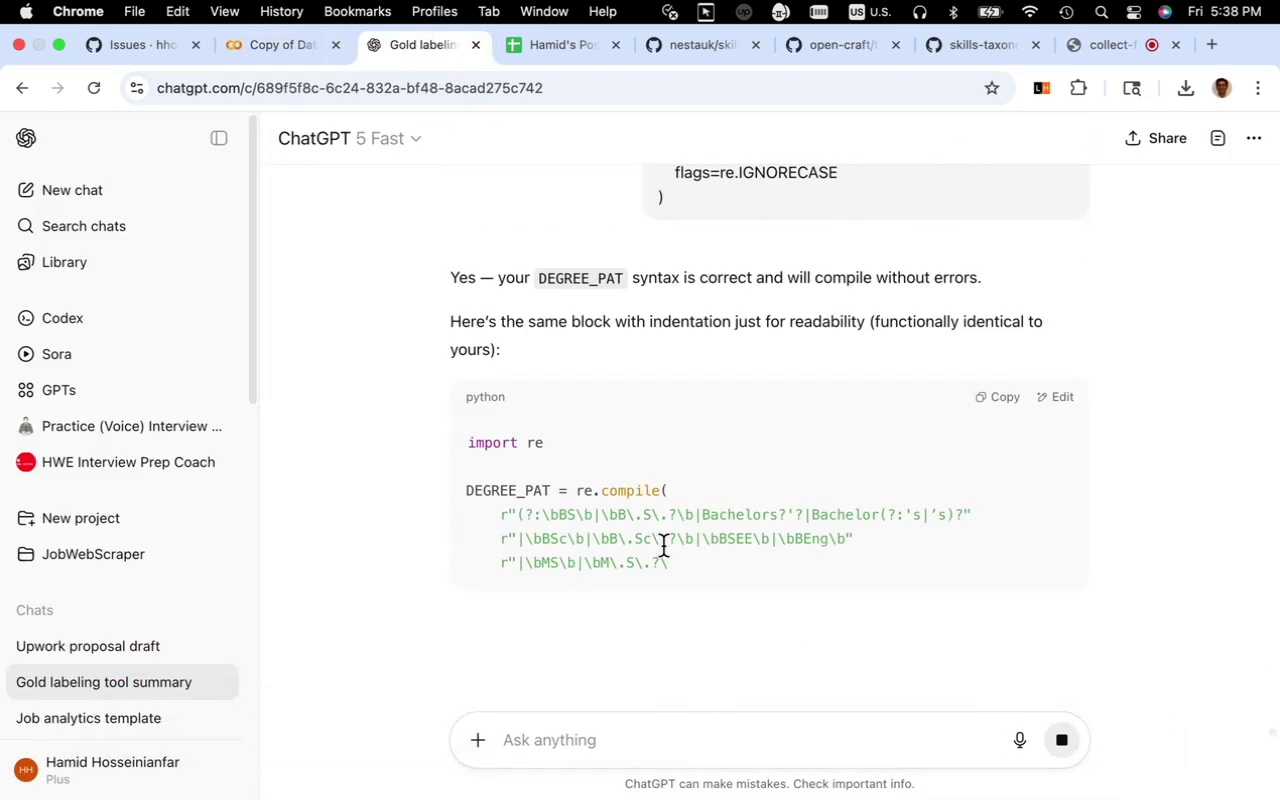 
wait(12.29)
 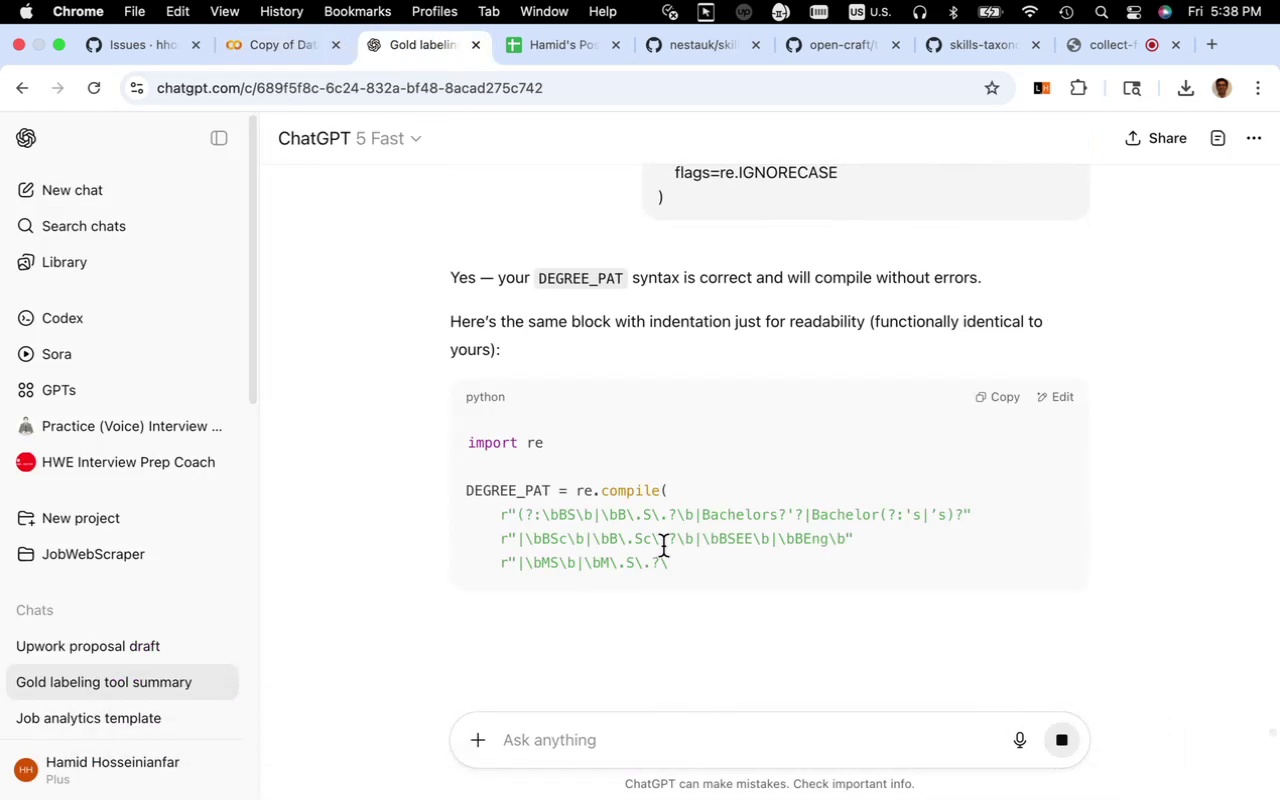 
scroll: coordinate [972, 681], scroll_direction: down, amount: 2.0
 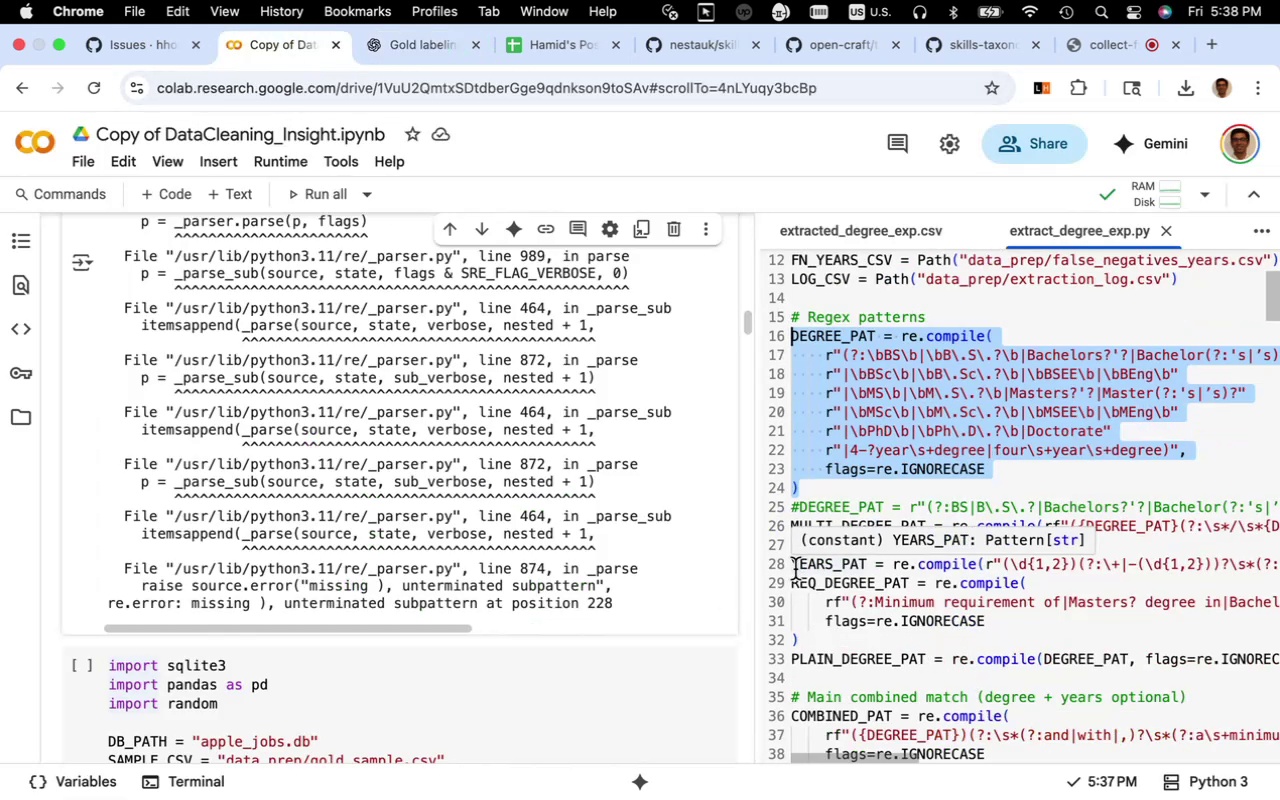 
left_click_drag(start_coordinate=[792, 568], to_coordinate=[792, 577])
 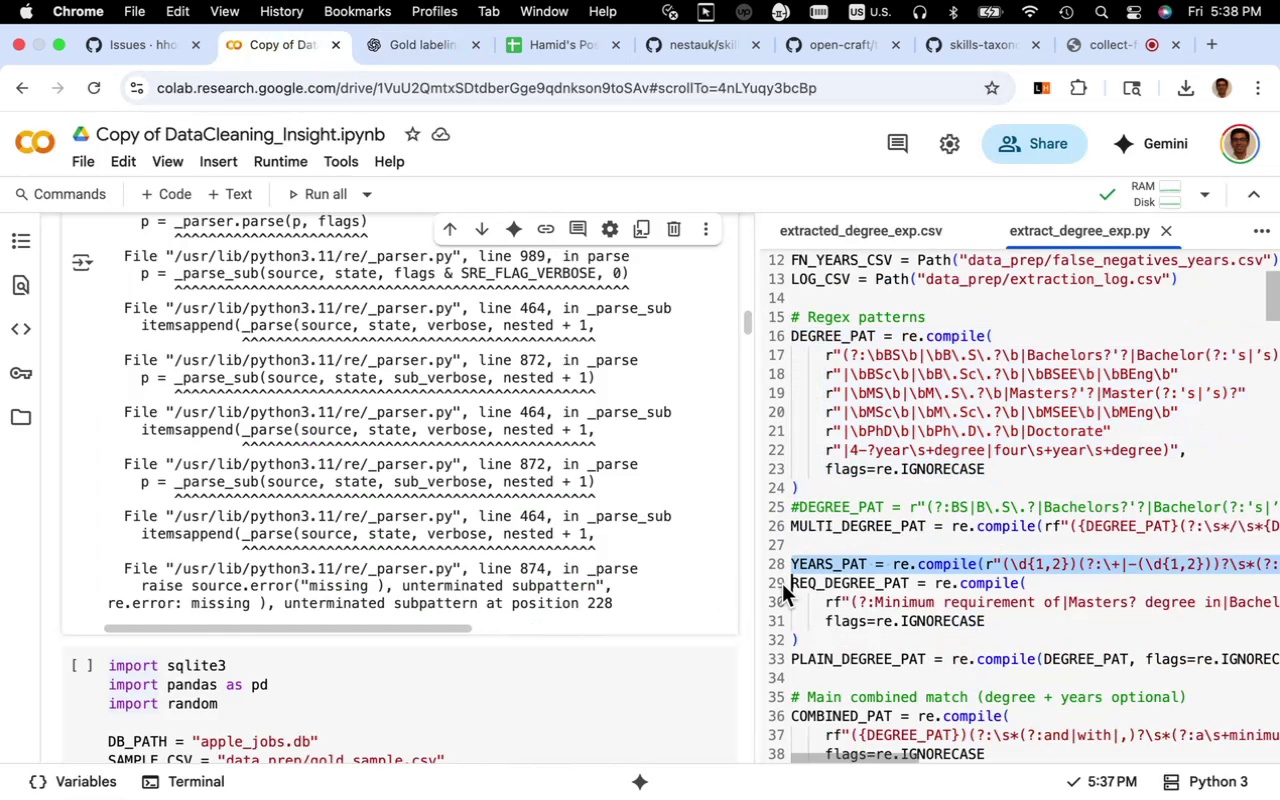 
key(Meta+CommandLeft)
 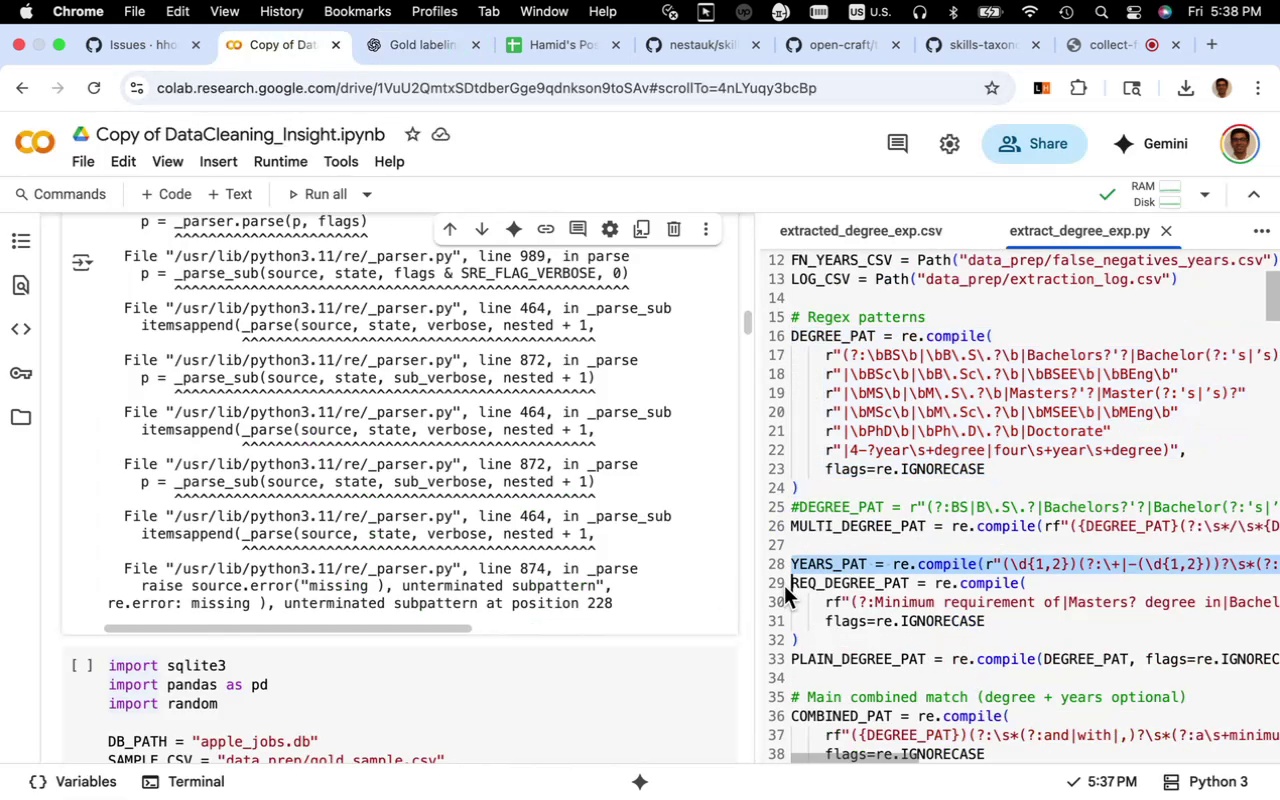 
key(Meta+C)
 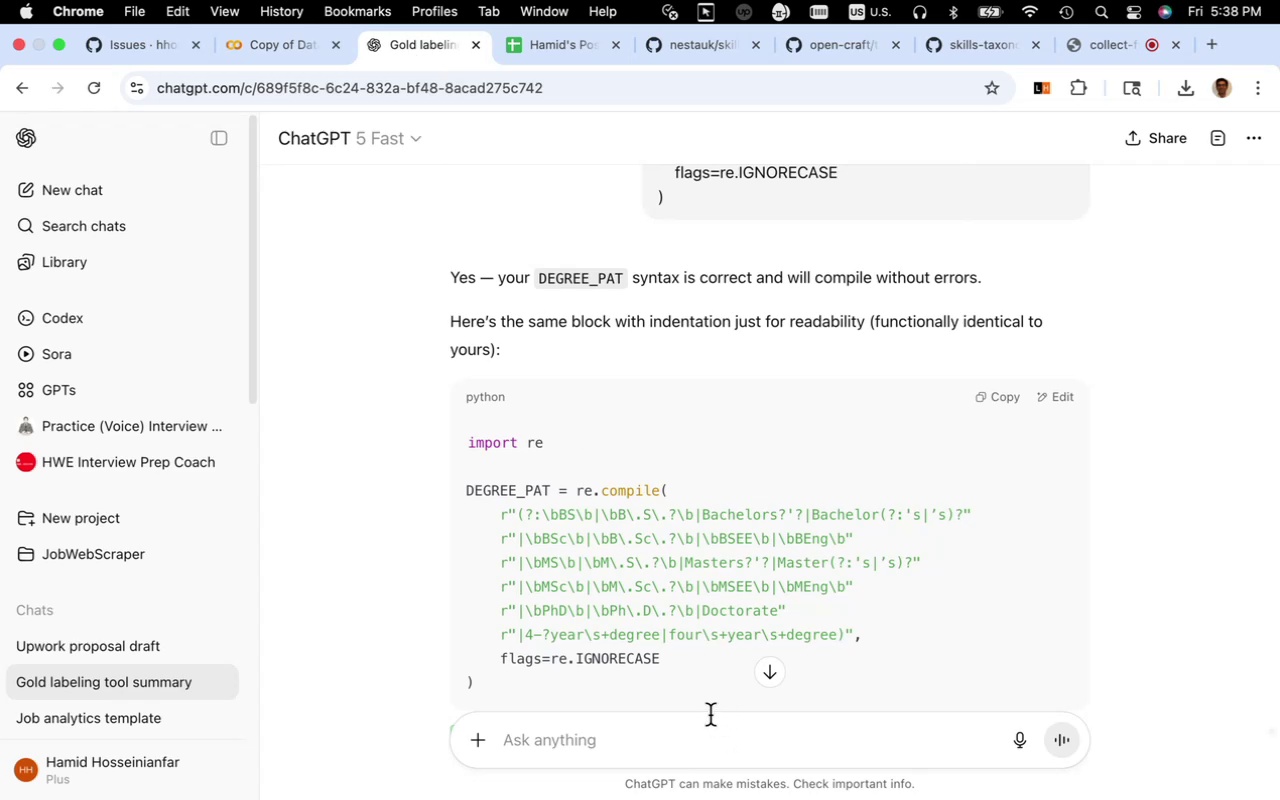 
left_click([707, 707])
 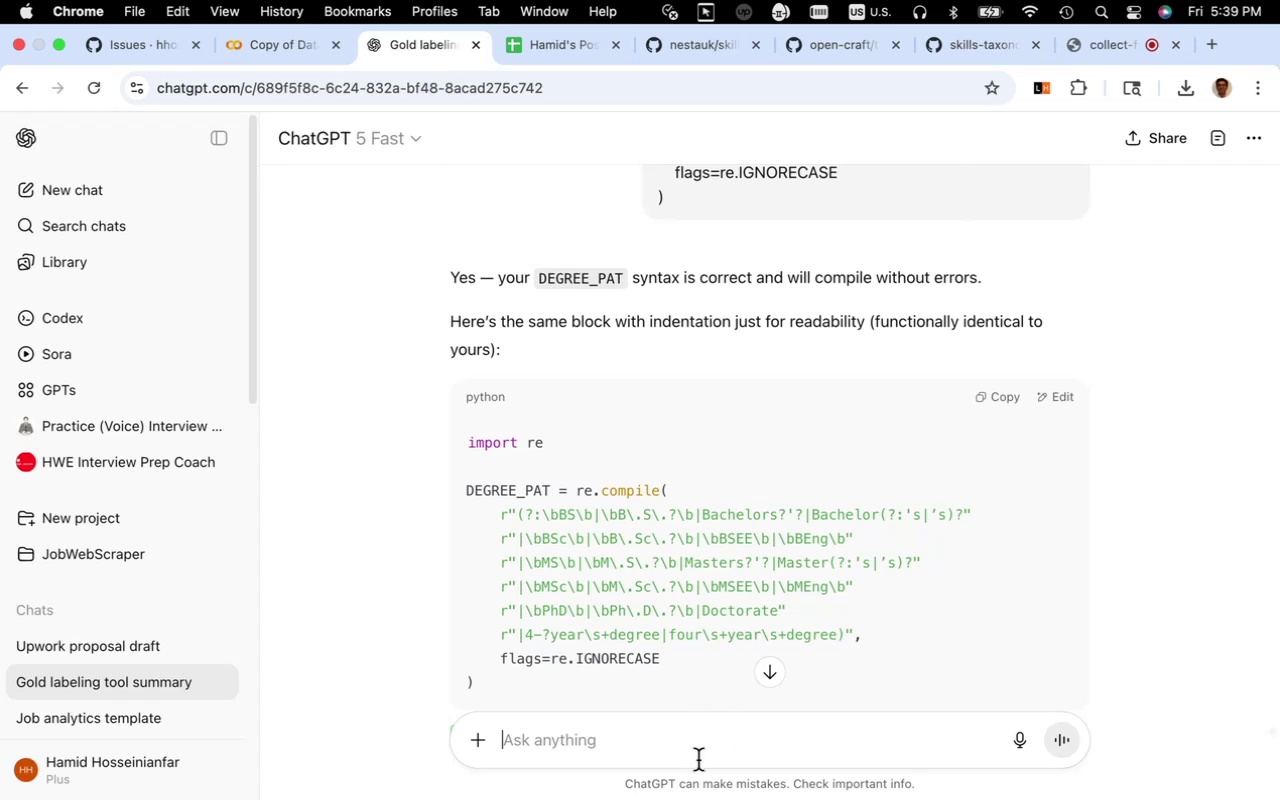 
key(Meta+V)
 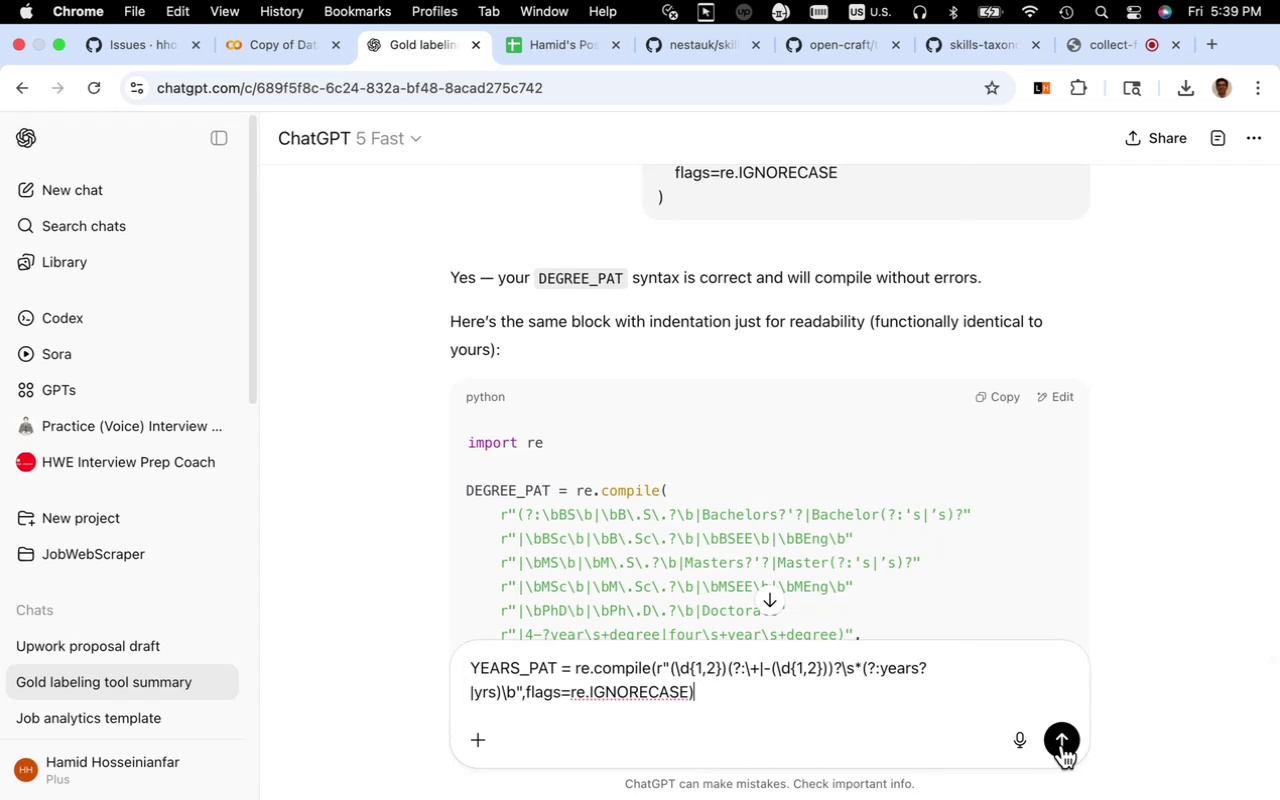 
left_click([1062, 744])
 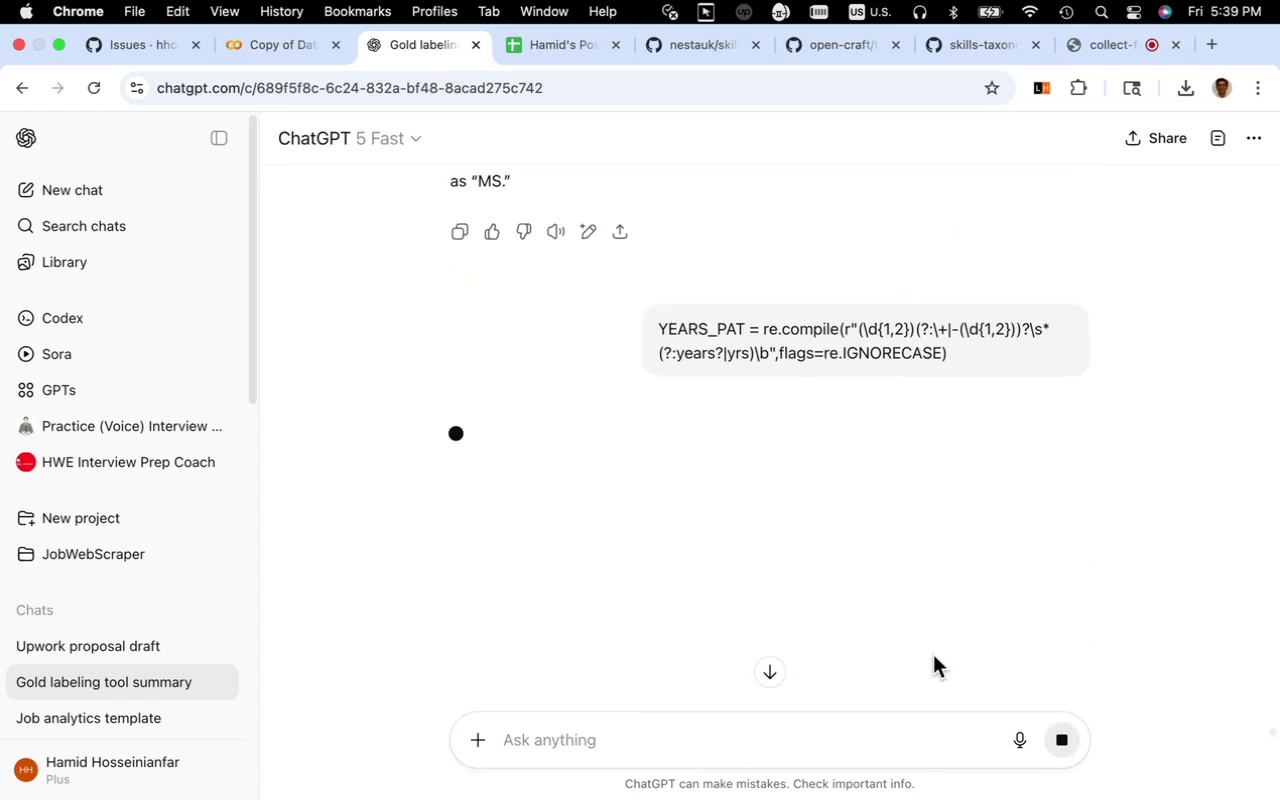 
scroll: coordinate [933, 655], scroll_direction: up, amount: 41.0
 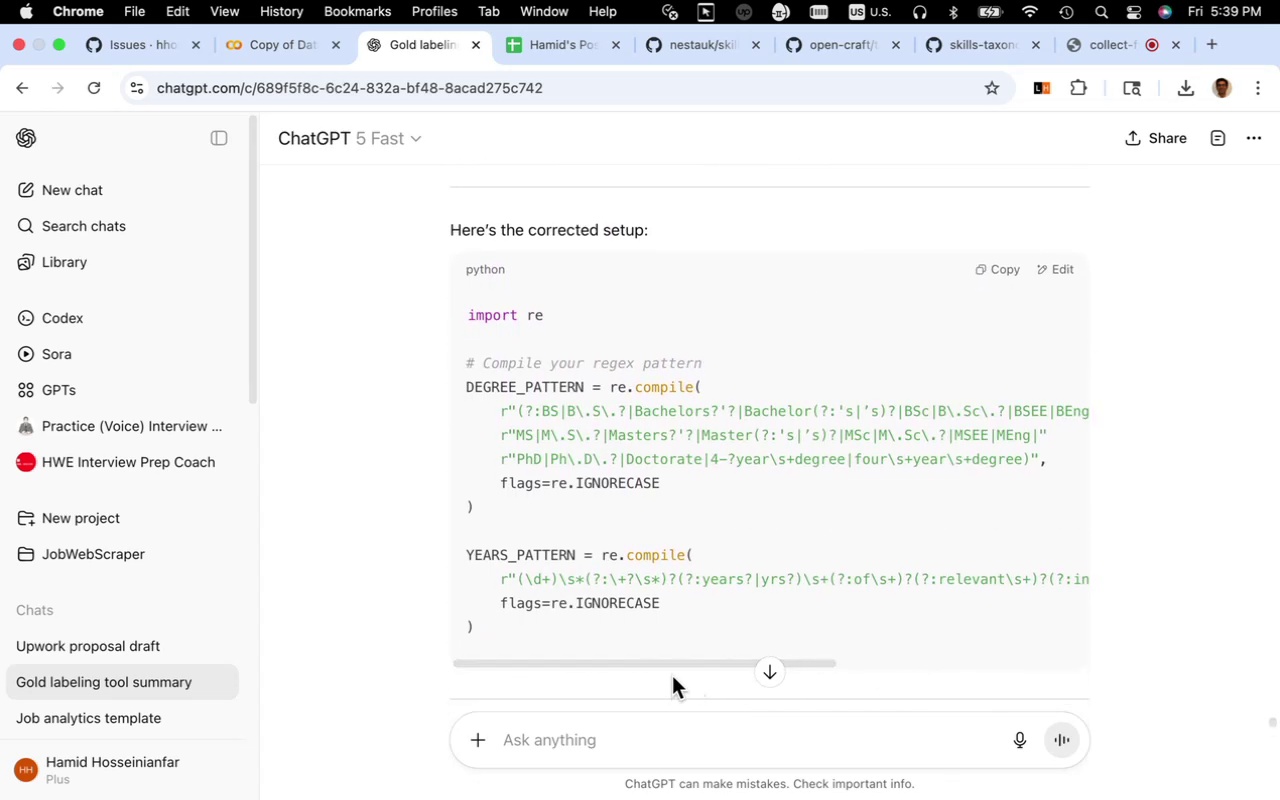 
left_click_drag(start_coordinate=[674, 663], to_coordinate=[646, 690])
 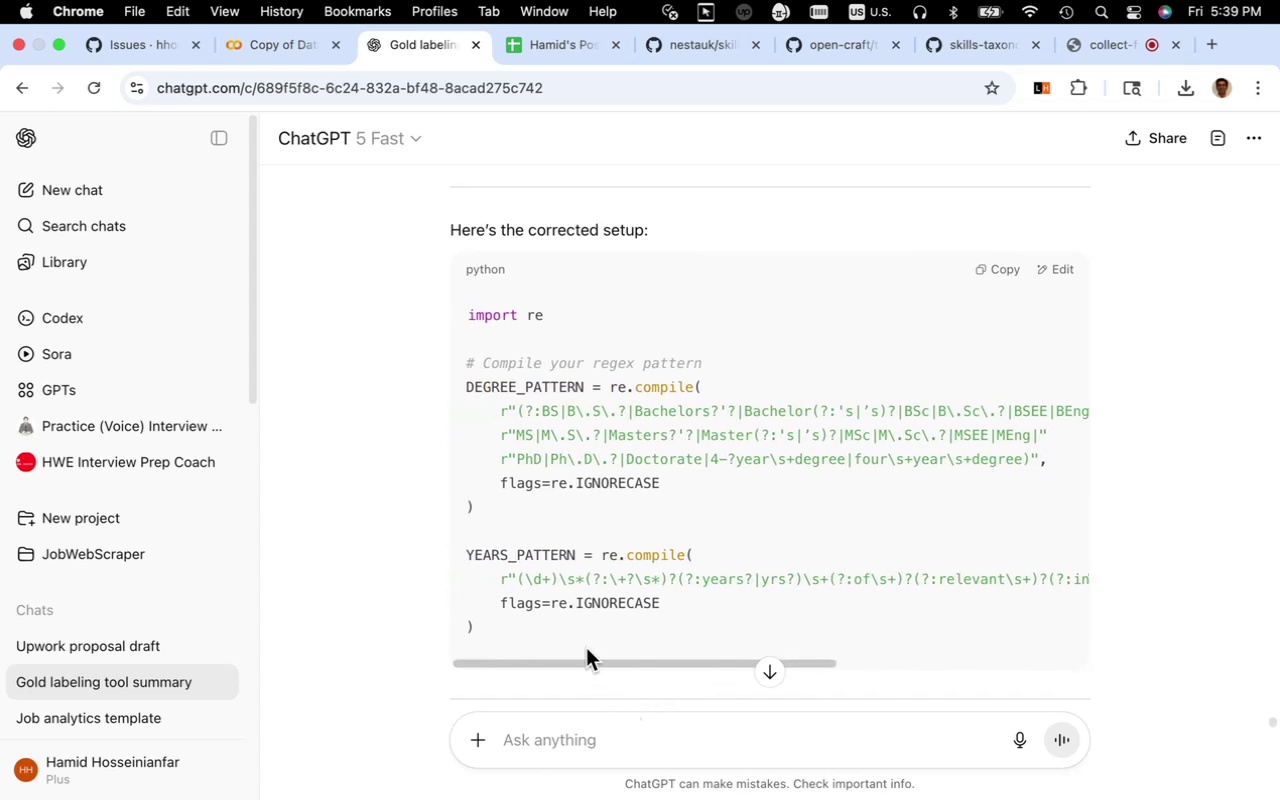 
scroll: coordinate [591, 622], scroll_direction: down, amount: 30.0
 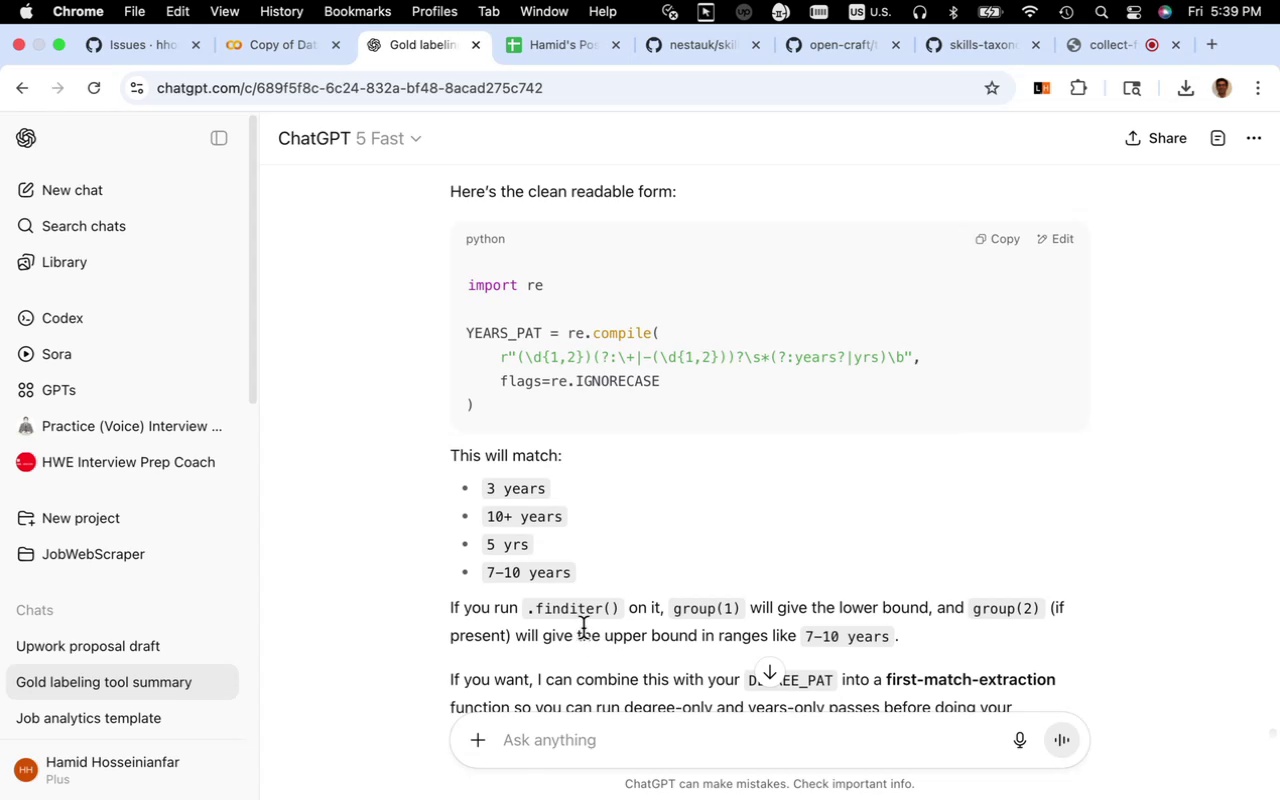 
scroll: coordinate [588, 615], scroll_direction: up, amount: 42.0
 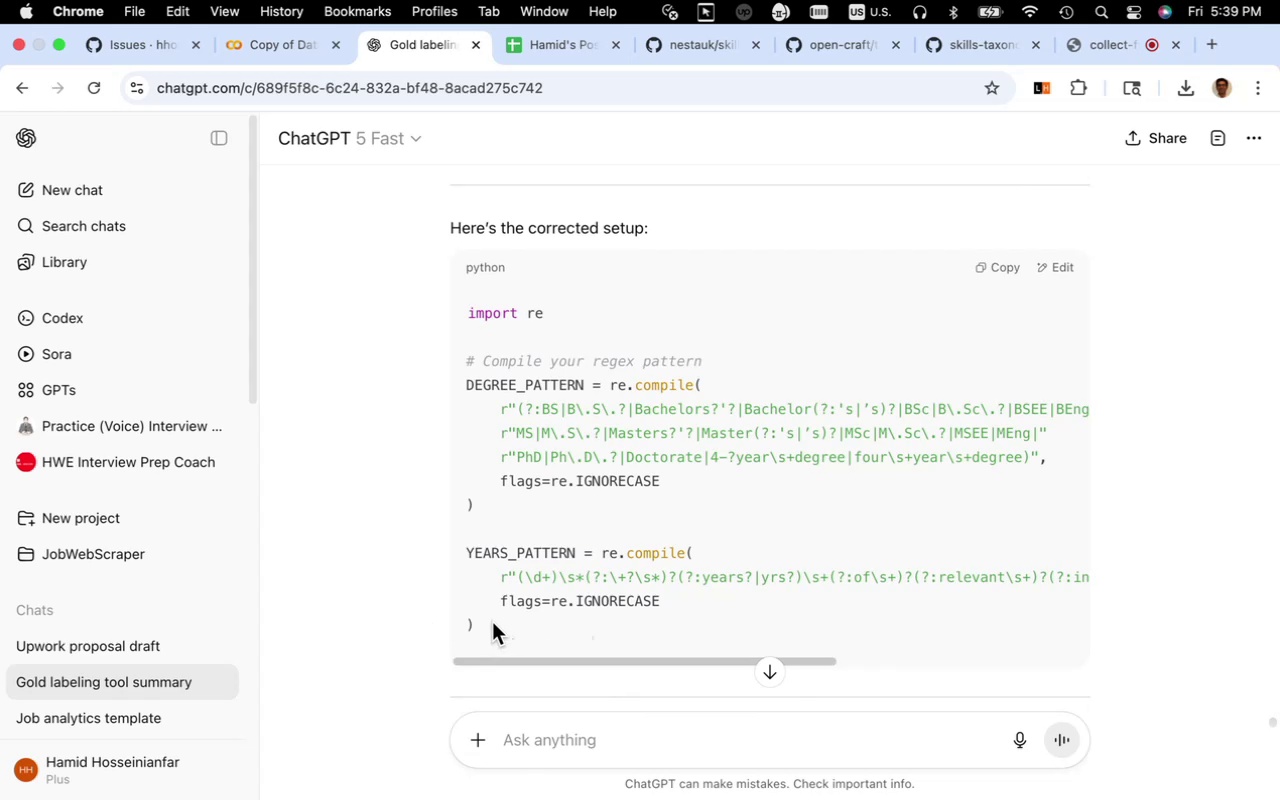 
left_click_drag(start_coordinate=[482, 621], to_coordinate=[457, 555])
 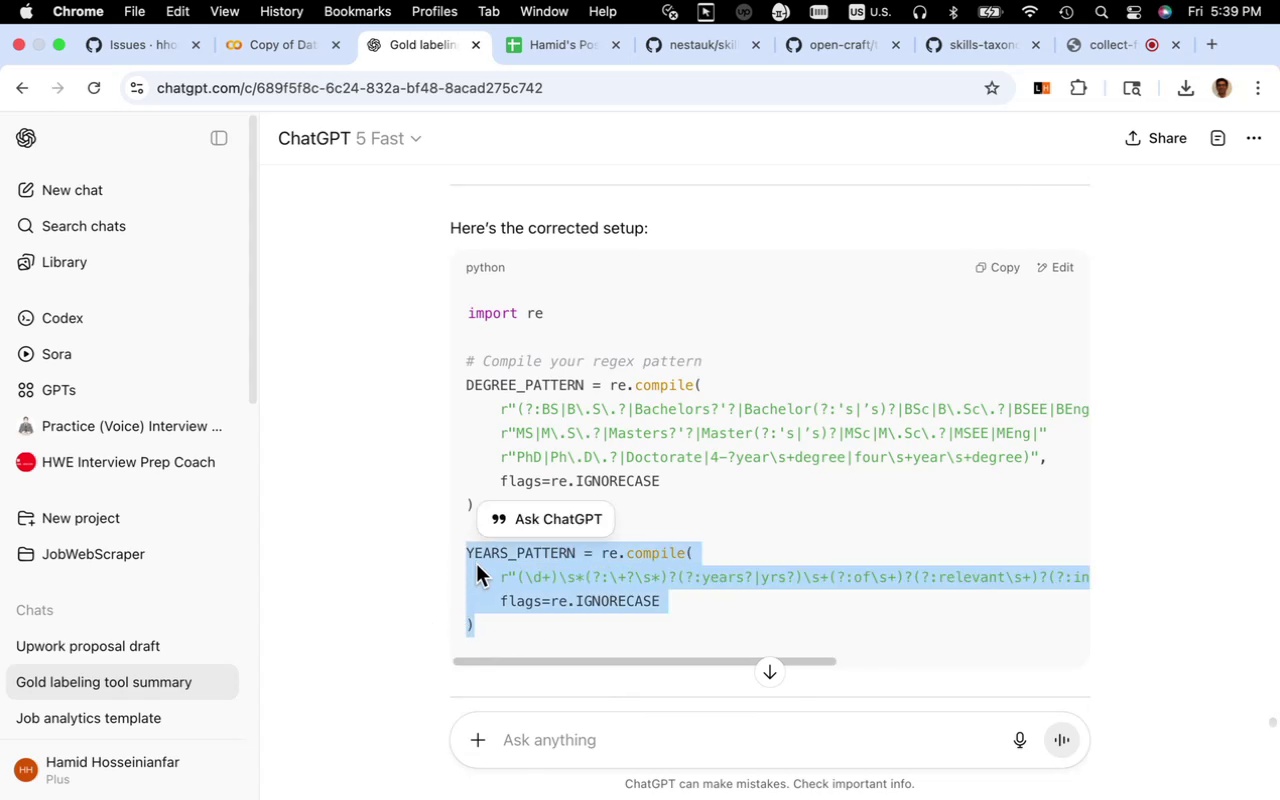 
key(Meta+C)
 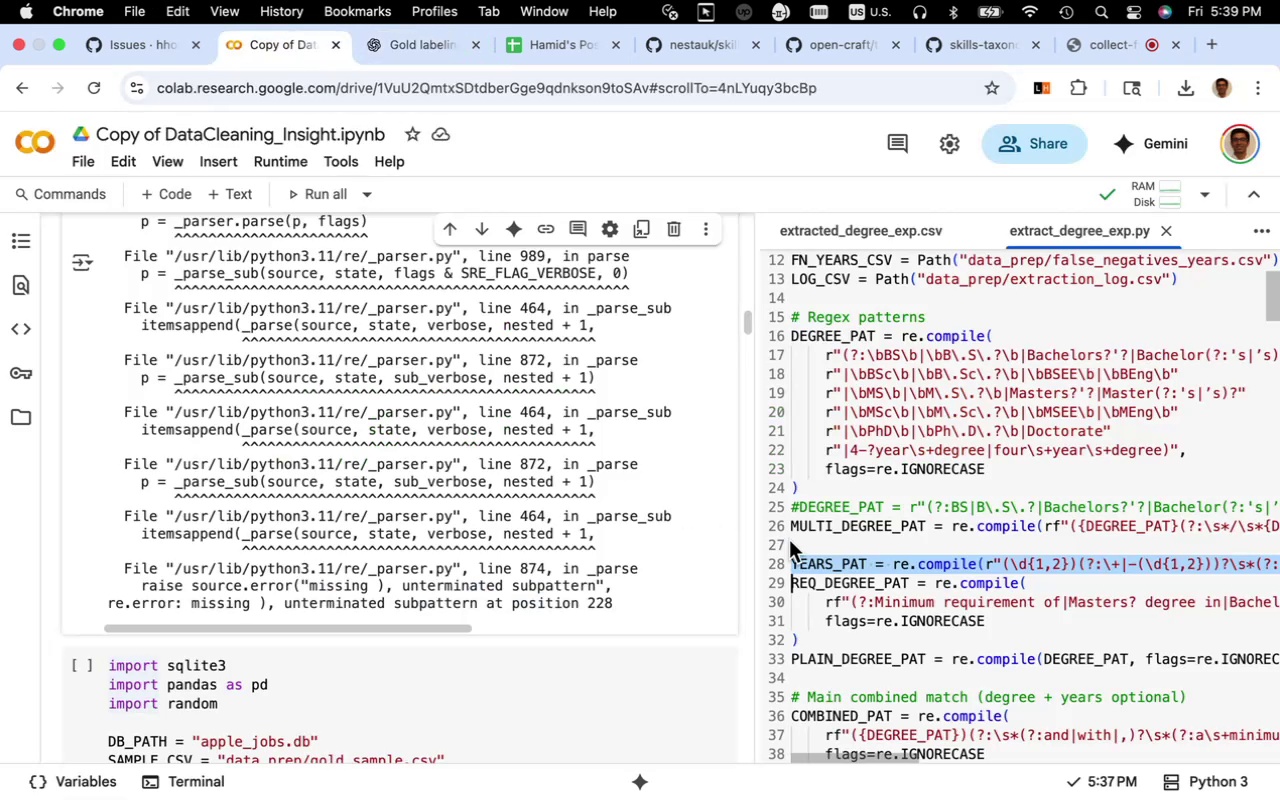 
left_click([804, 559])
 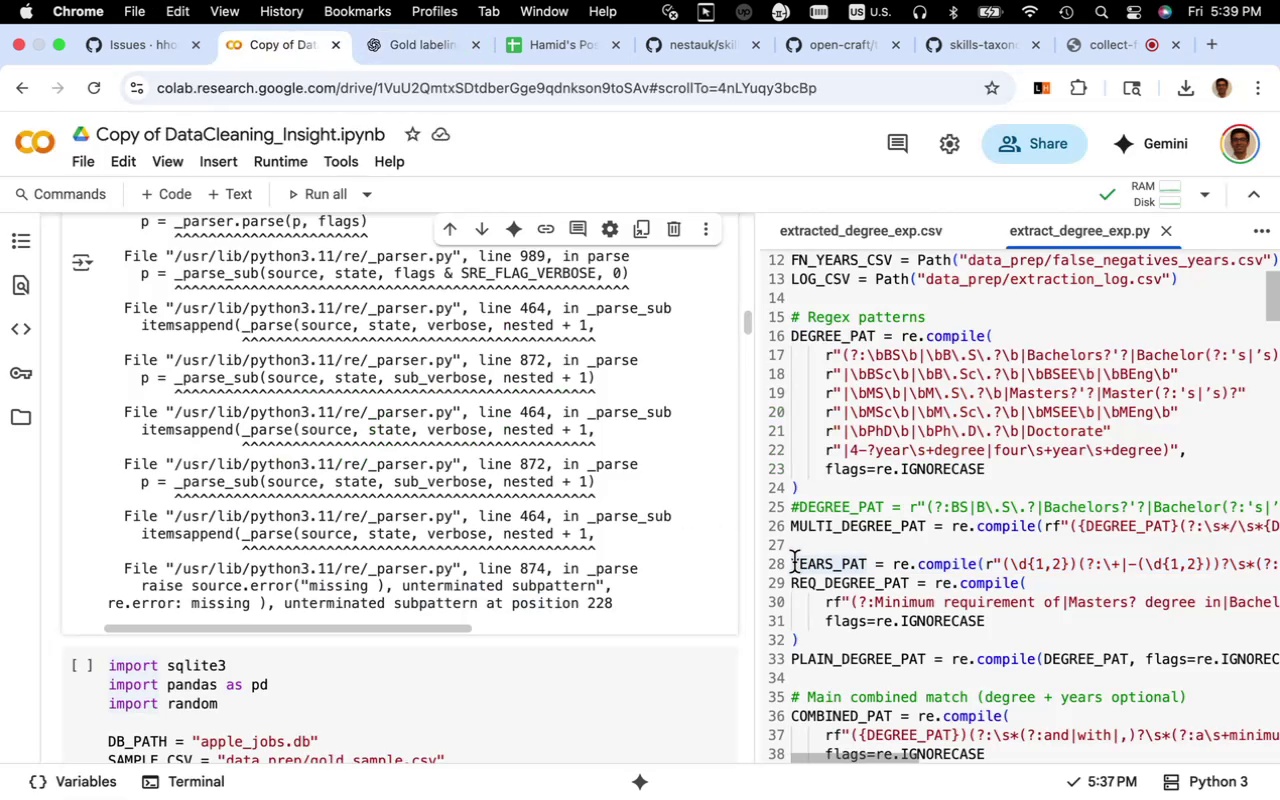 
left_click_drag(start_coordinate=[794, 562], to_coordinate=[790, 574])
 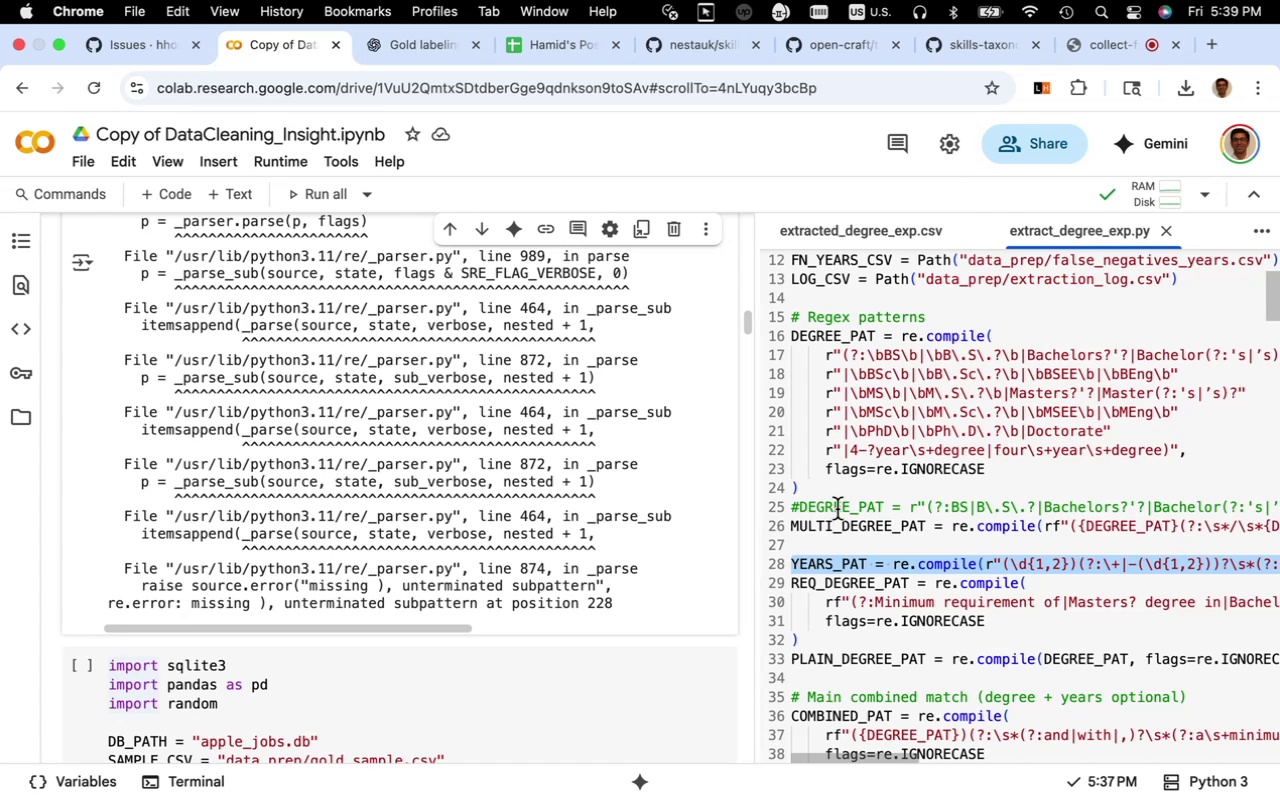 
key(Meta+V)
 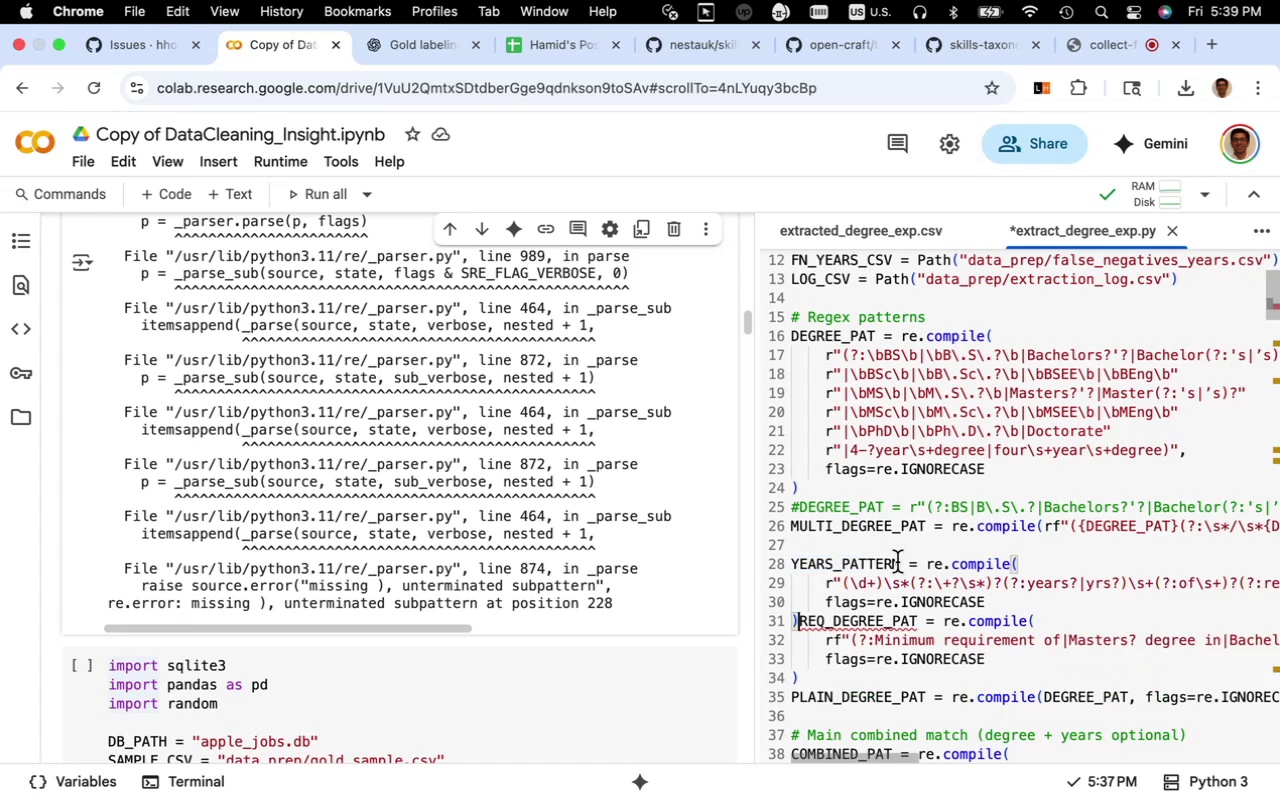 
key(Enter)
 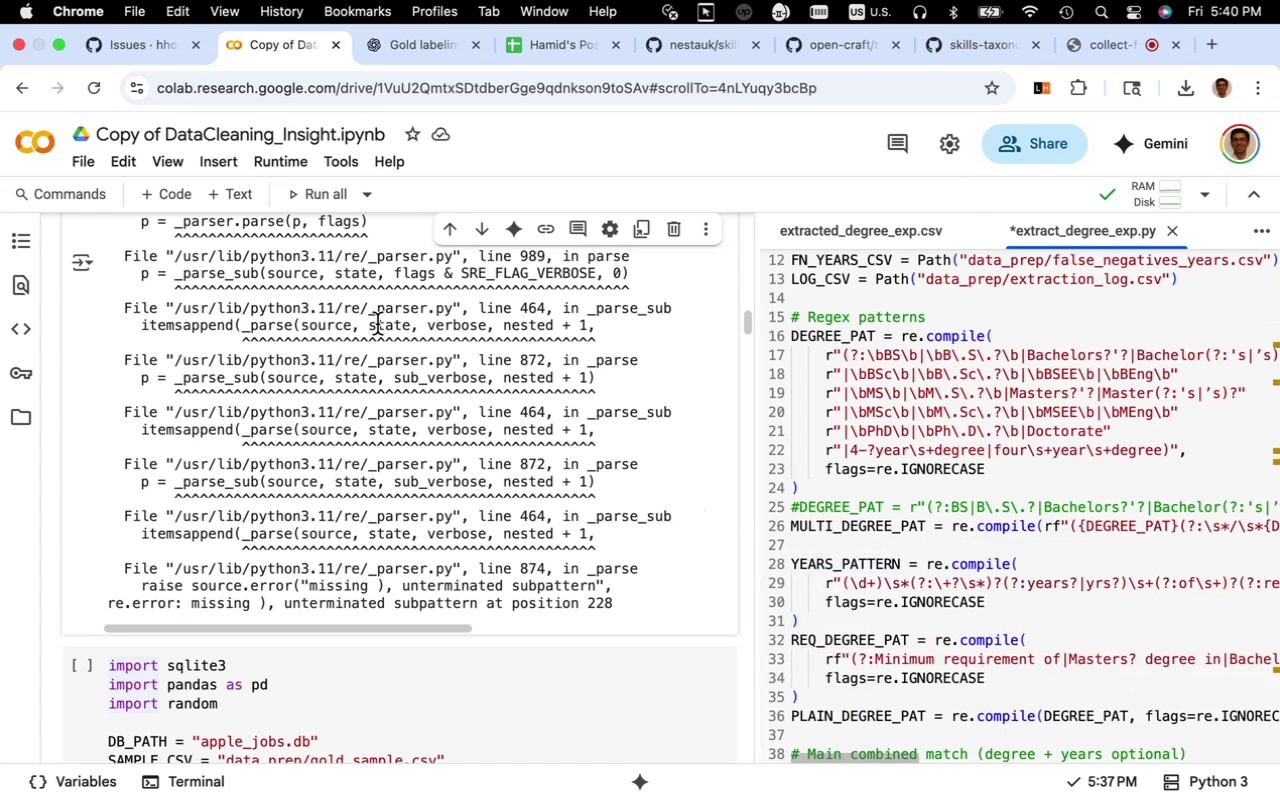 
scroll: coordinate [341, 449], scroll_direction: up, amount: 8.0
 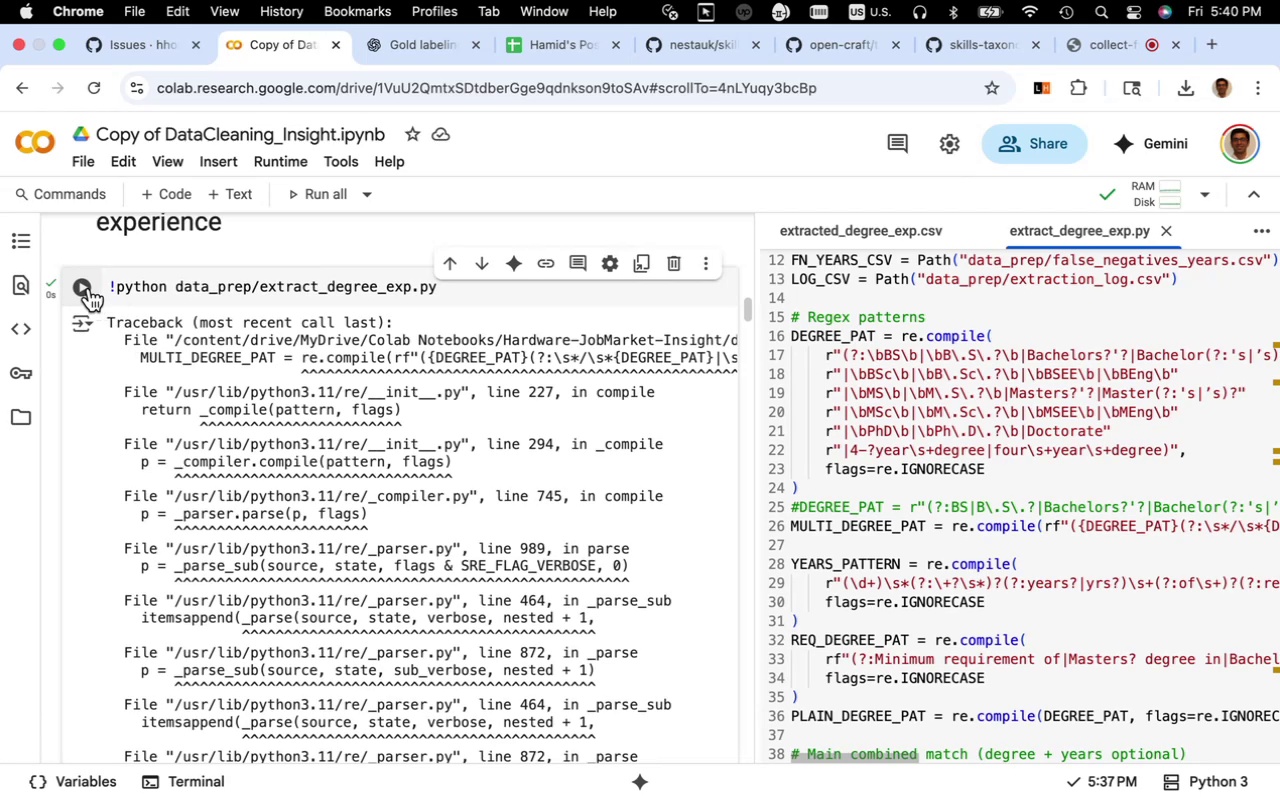 
left_click([89, 288])
 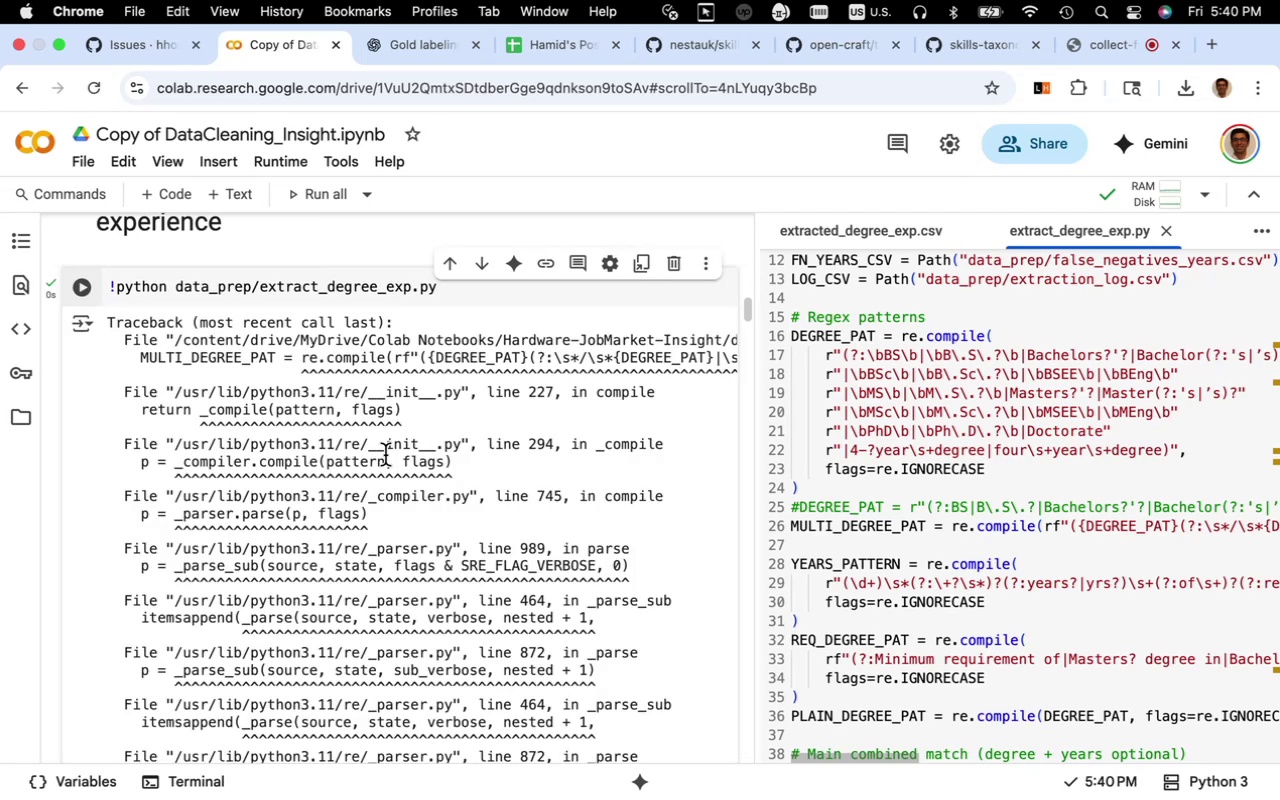 
scroll: coordinate [385, 456], scroll_direction: down, amount: 7.0
 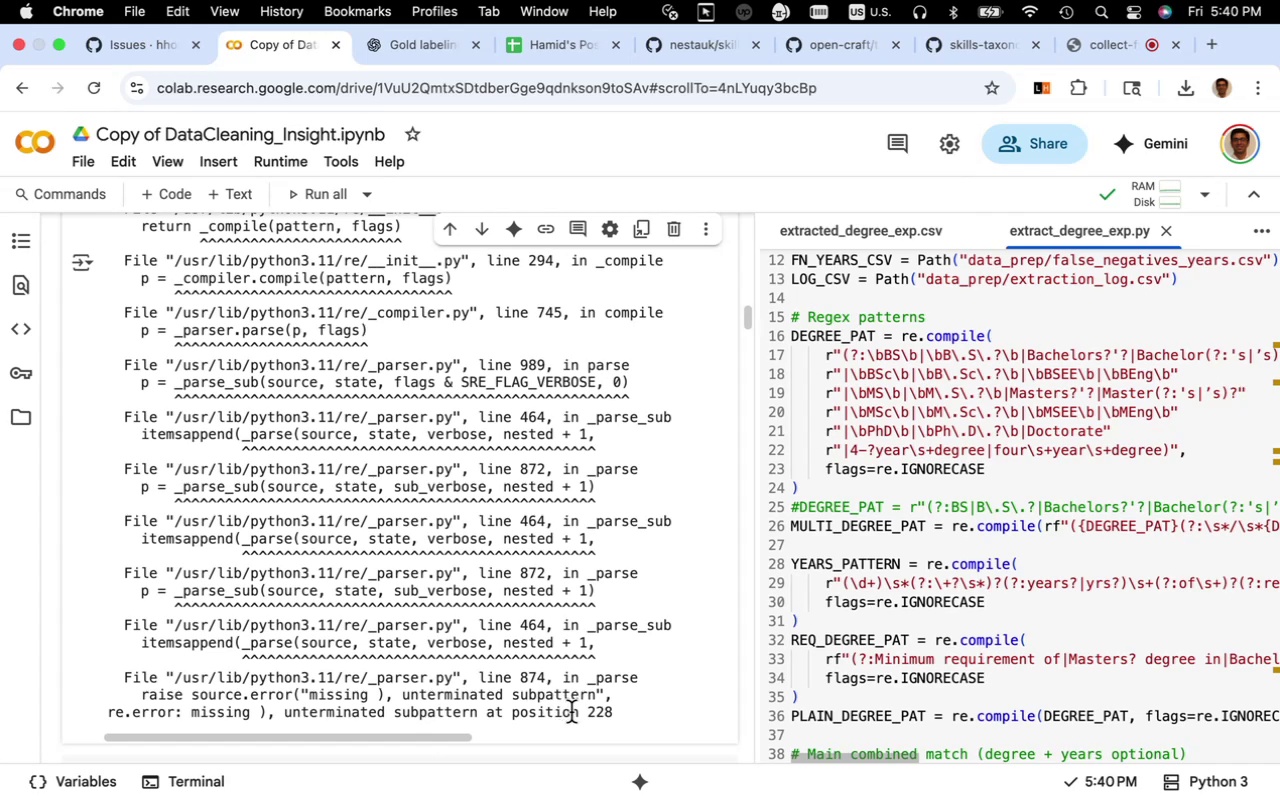 
wait(7.63)
 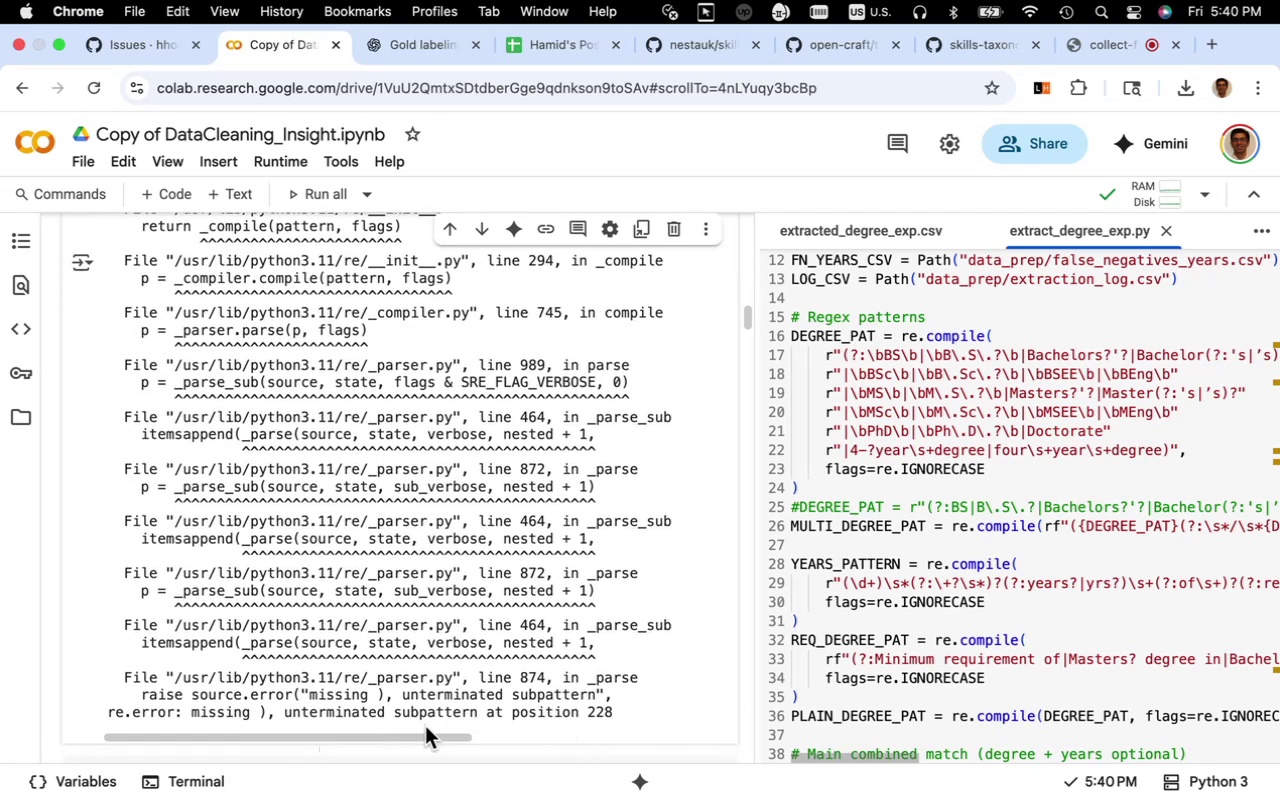 
left_click_drag(start_coordinate=[615, 715], to_coordinate=[124, 684])
 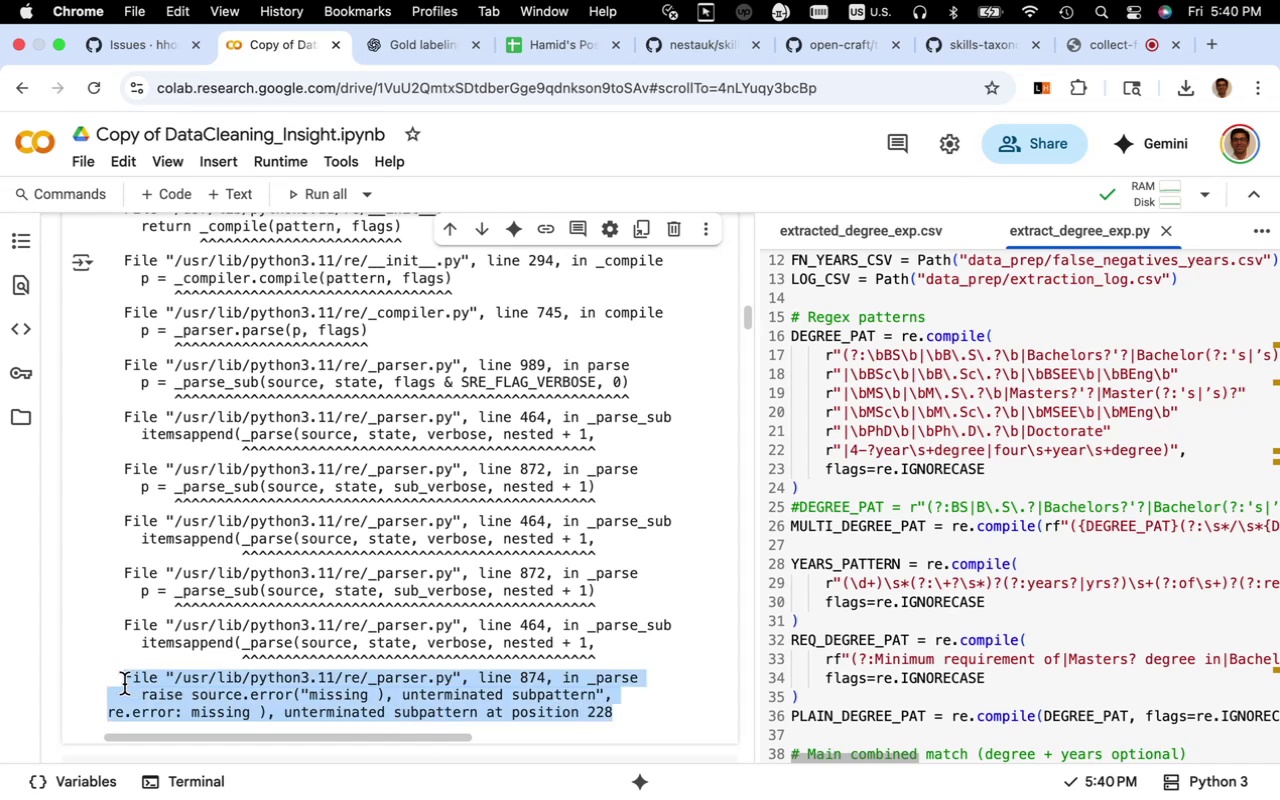 
key(Meta+CommandLeft)
 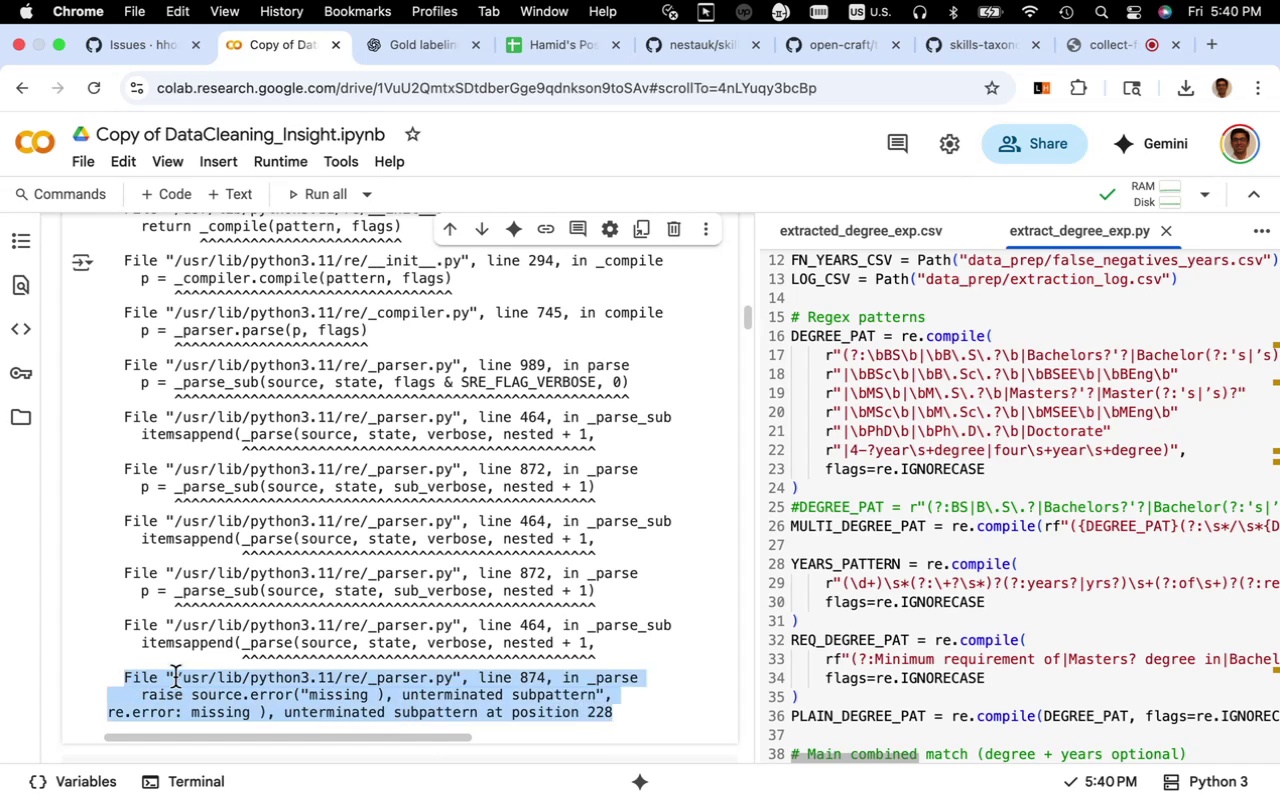 
key(Meta+C)
 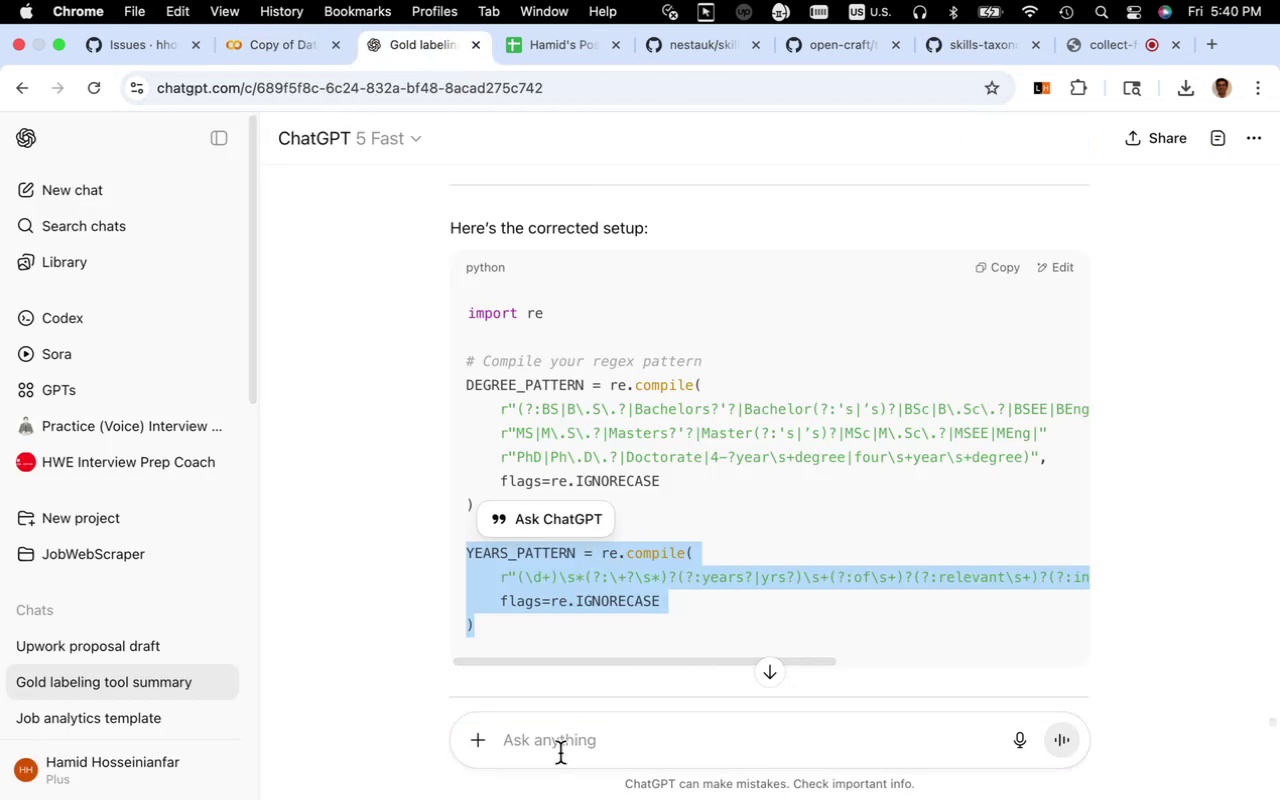 
left_click([560, 755])
 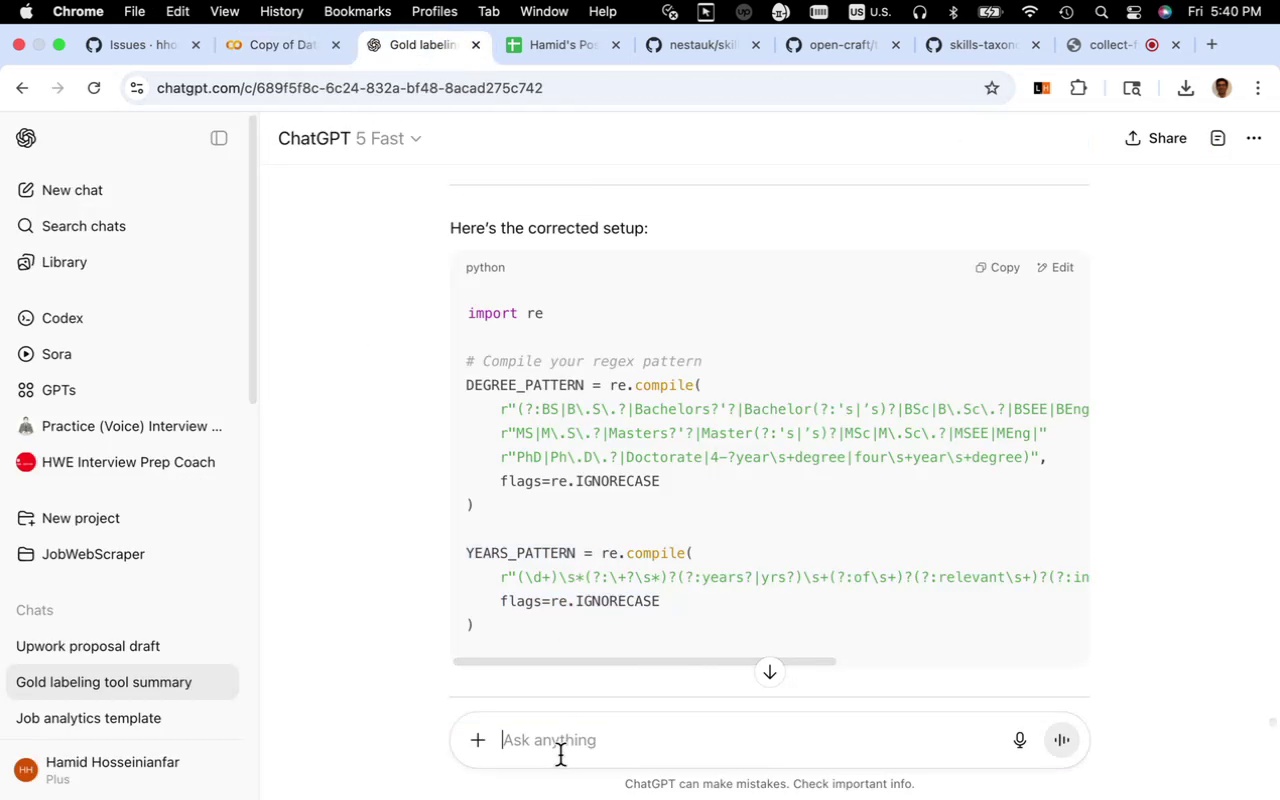 
key(Meta+V)
 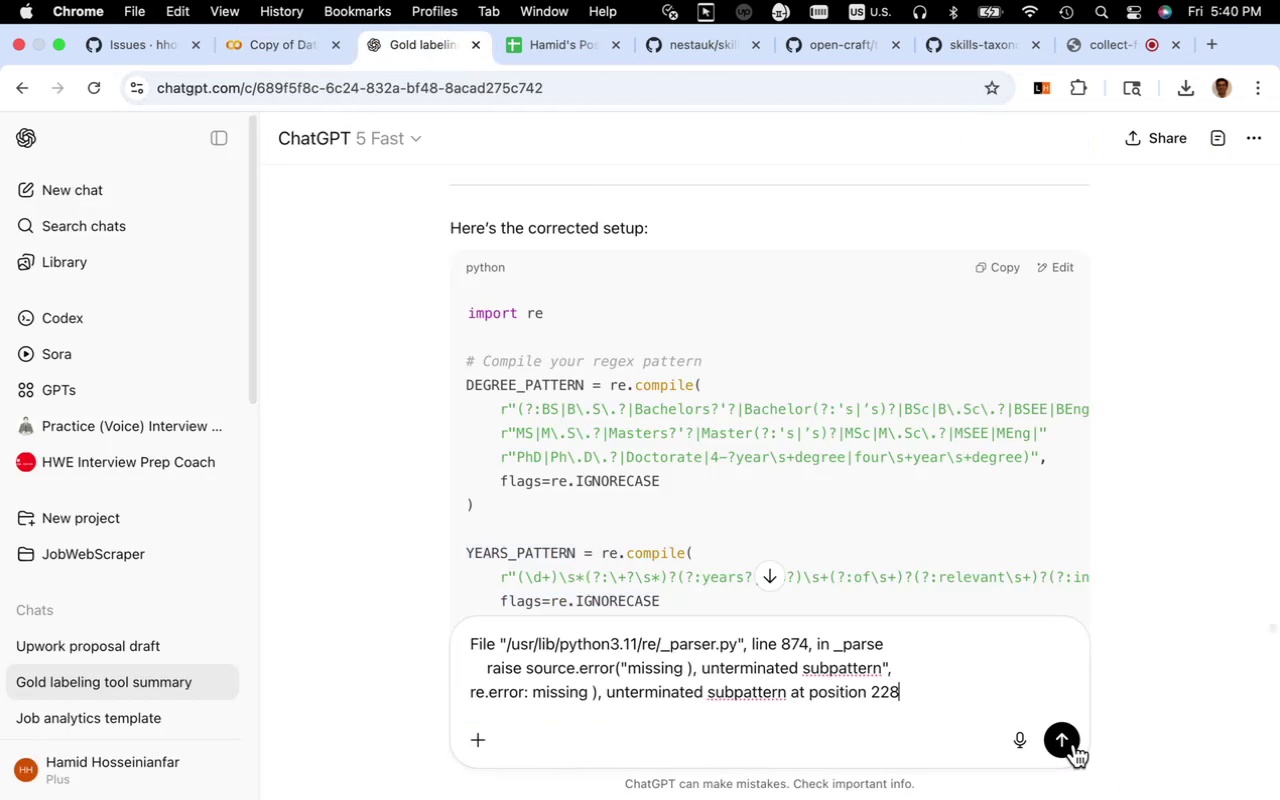 
left_click([1074, 744])
 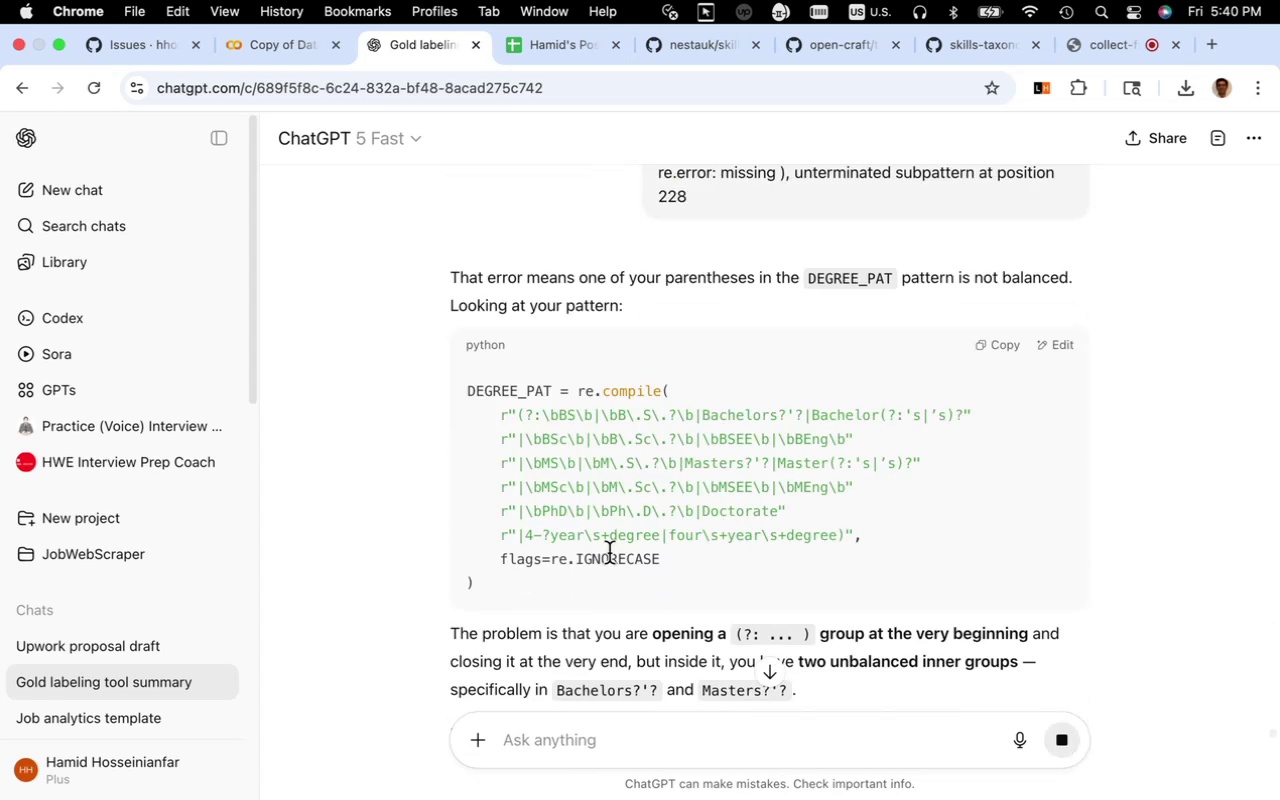 
wait(11.0)
 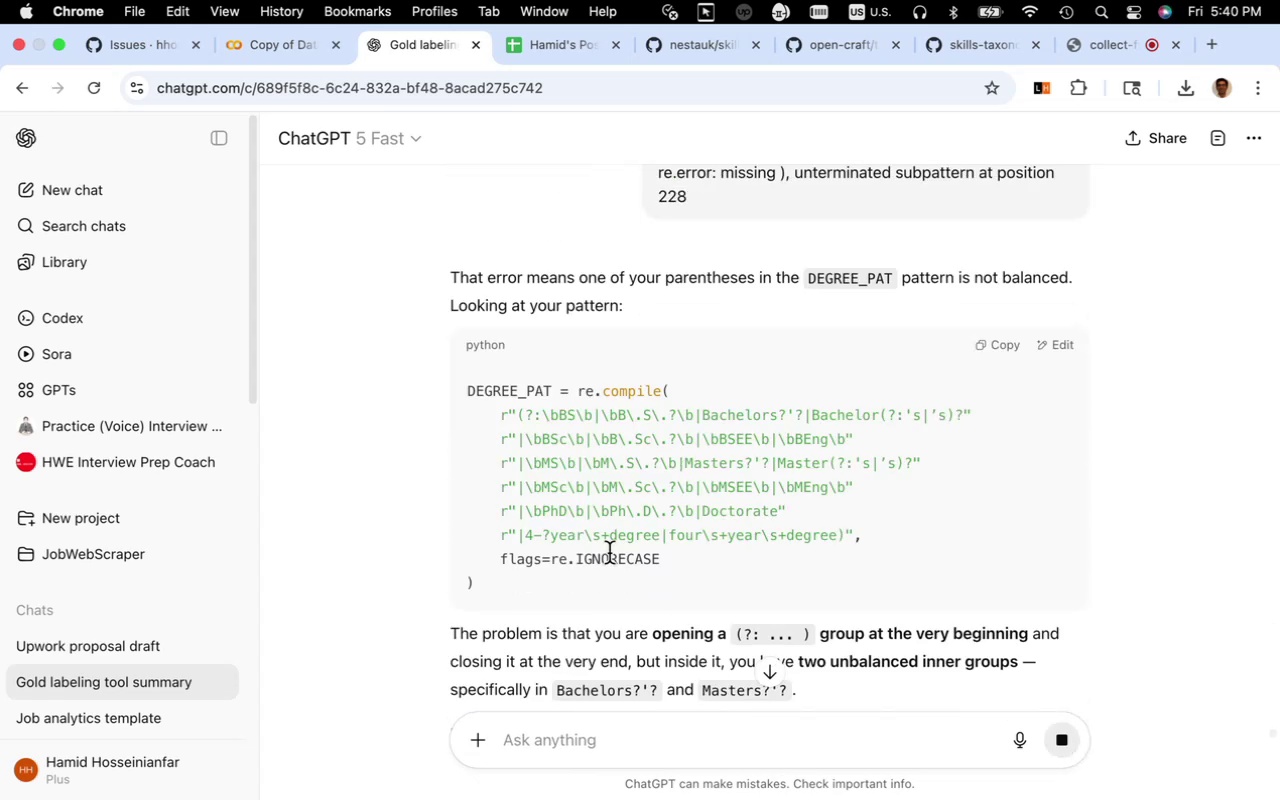 
scroll: coordinate [497, 544], scroll_direction: down, amount: 4.0
 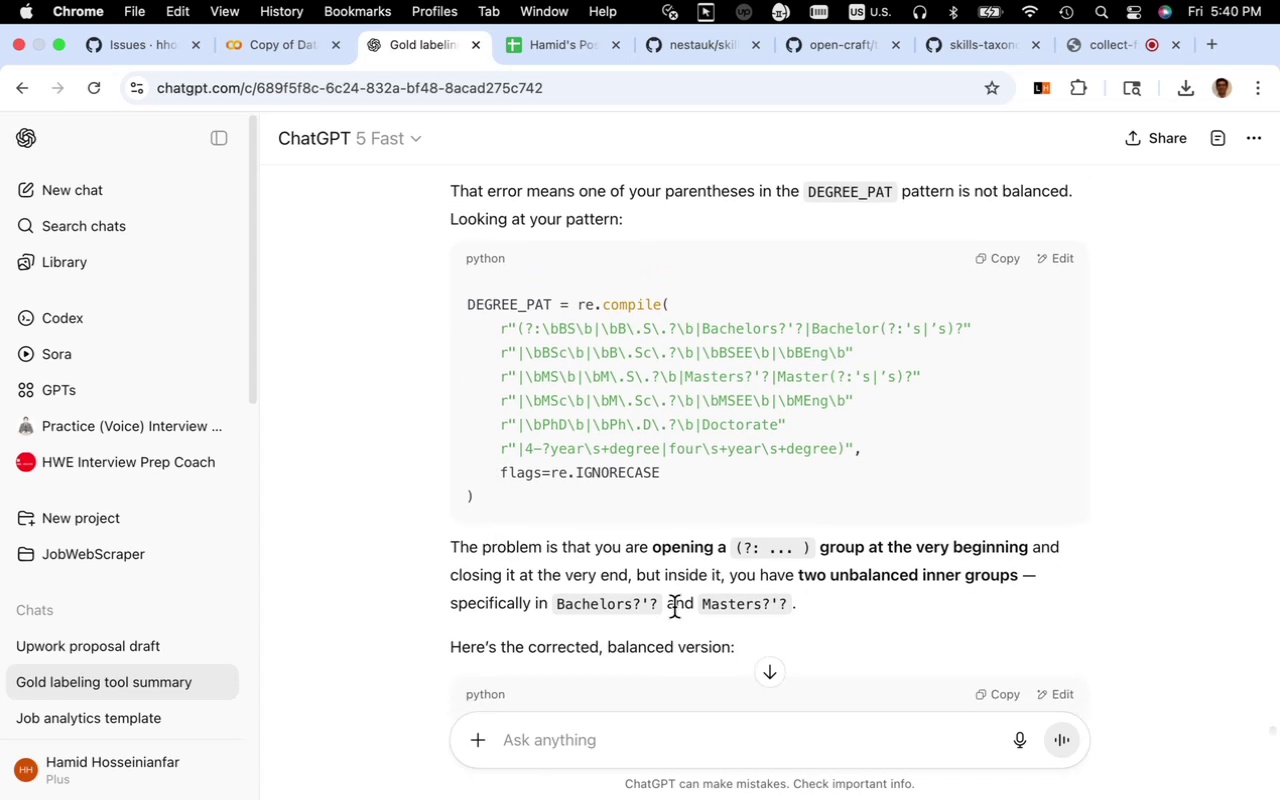 
wait(10.28)
 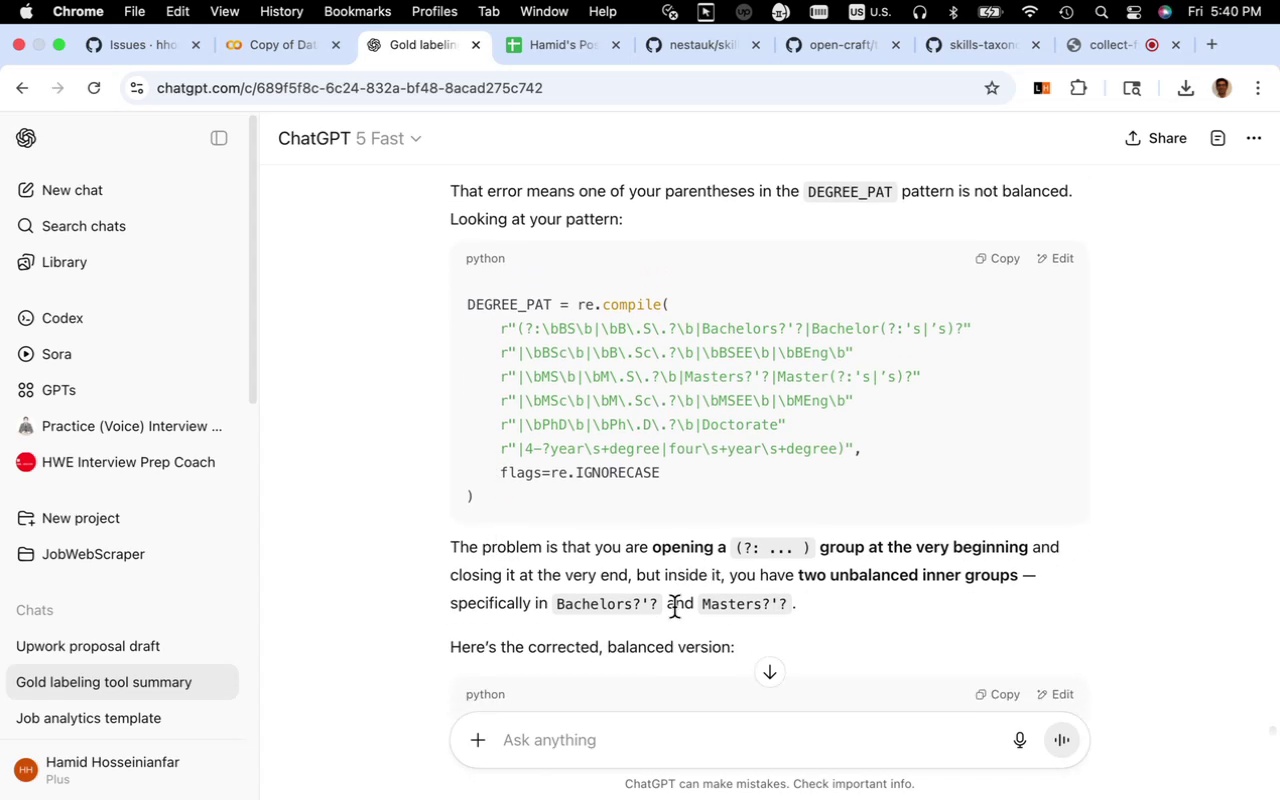 
scroll: coordinate [643, 580], scroll_direction: down, amount: 10.0
 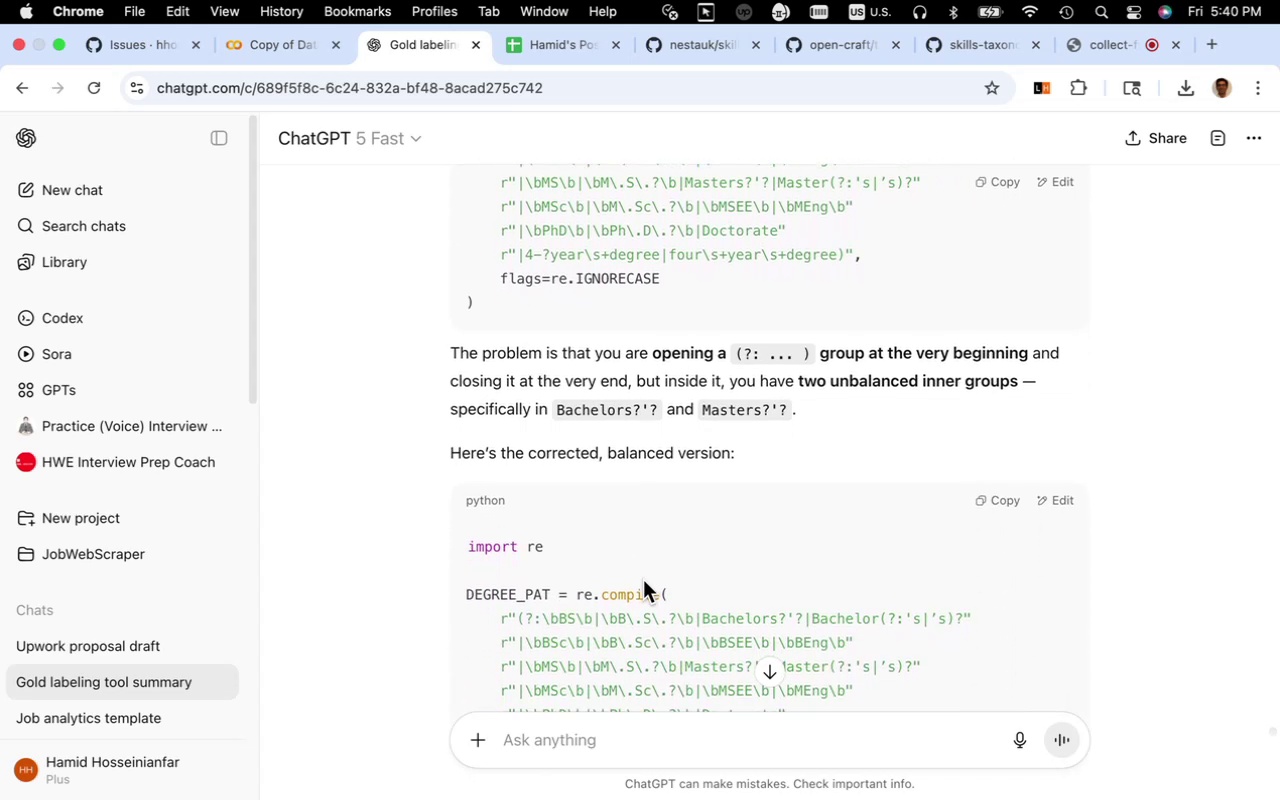 
scroll: coordinate [643, 580], scroll_direction: up, amount: 5.0
 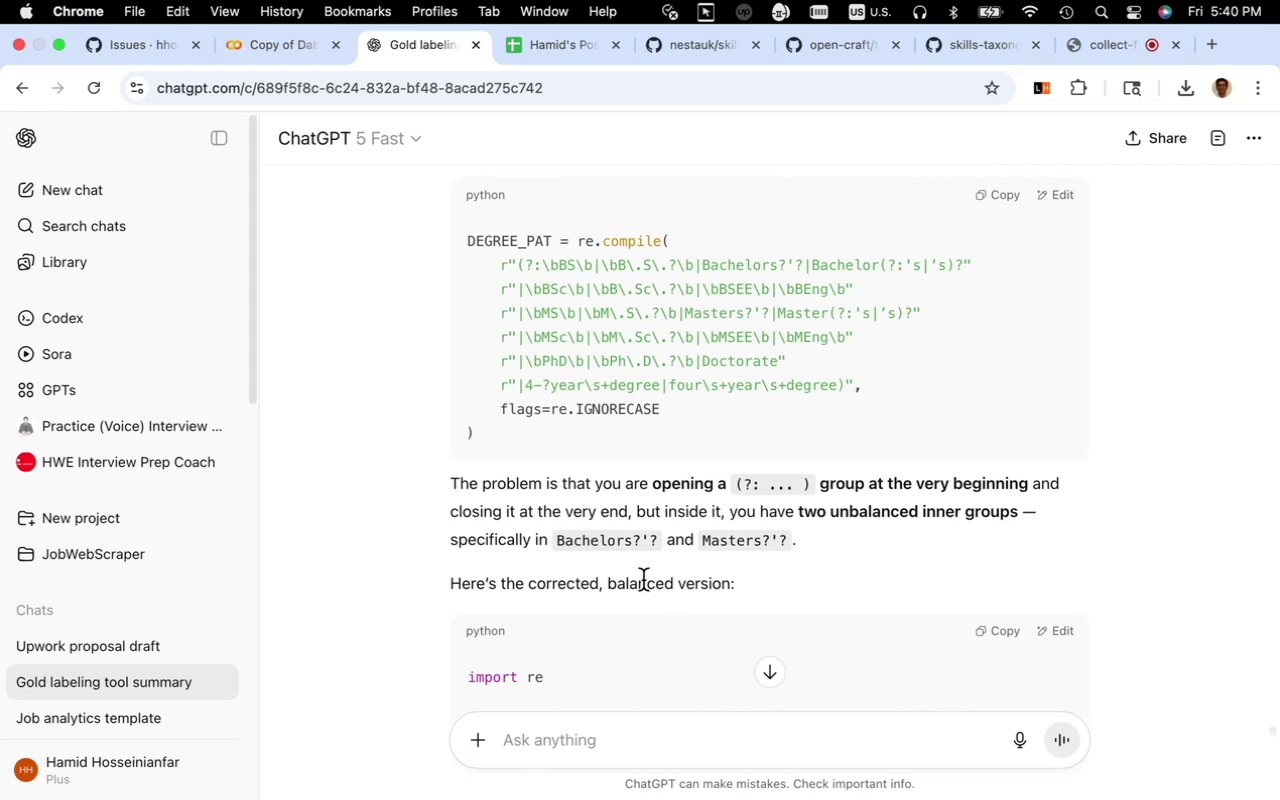 
scroll: coordinate [643, 580], scroll_direction: down, amount: 6.0
 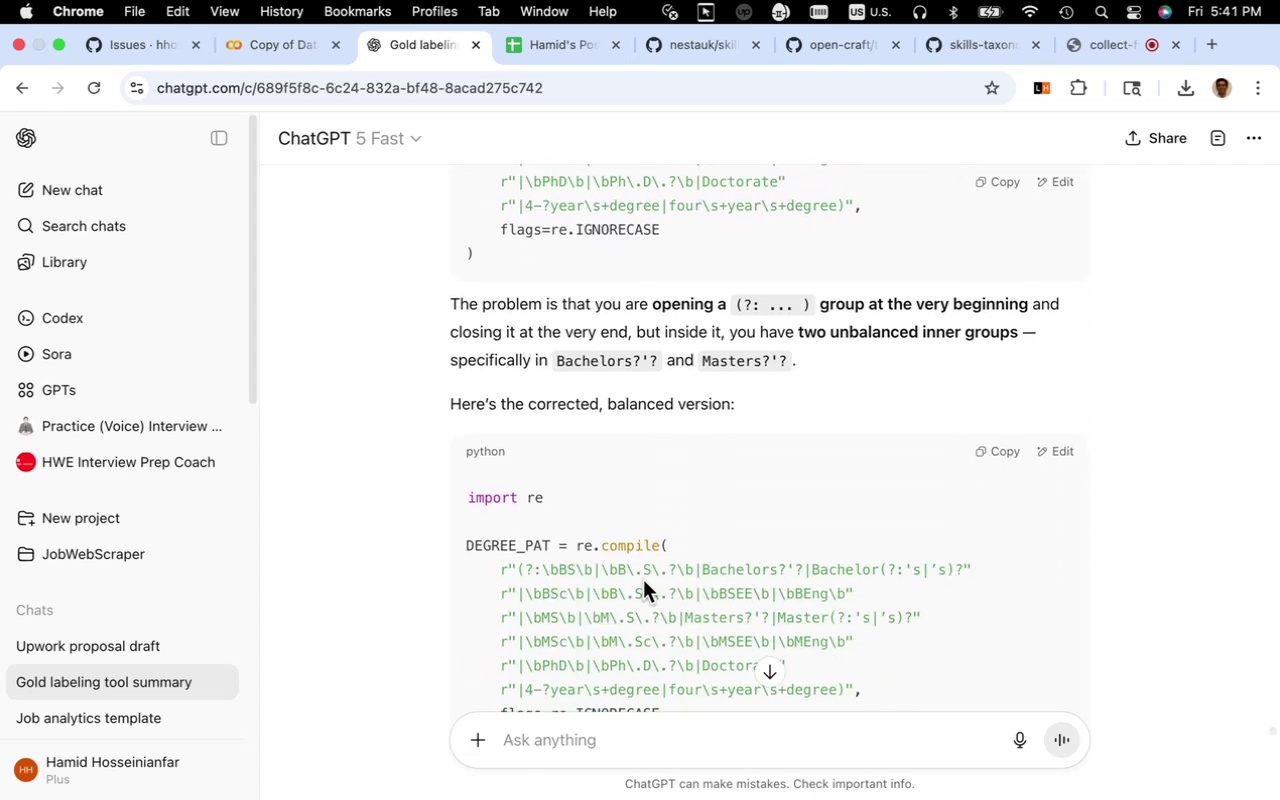 
scroll: coordinate [643, 580], scroll_direction: up, amount: 7.0
 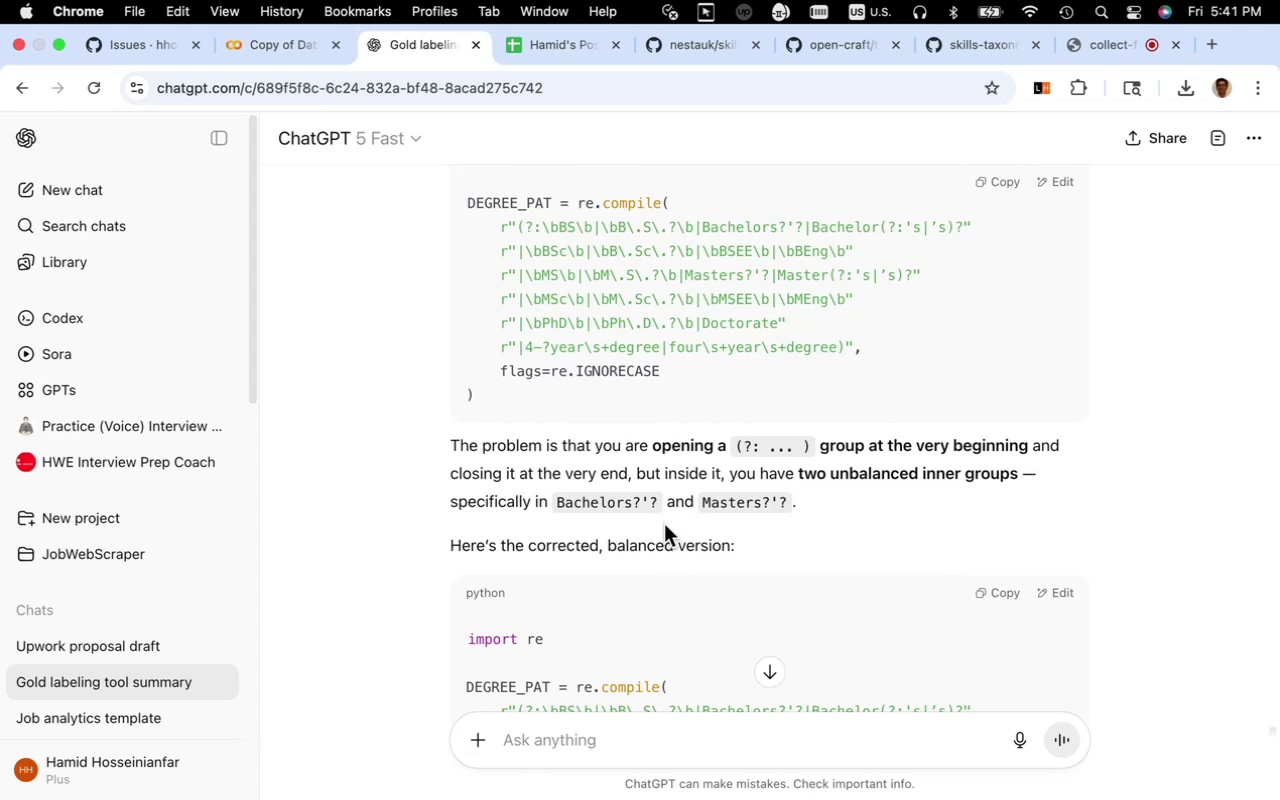 
wait(14.87)
 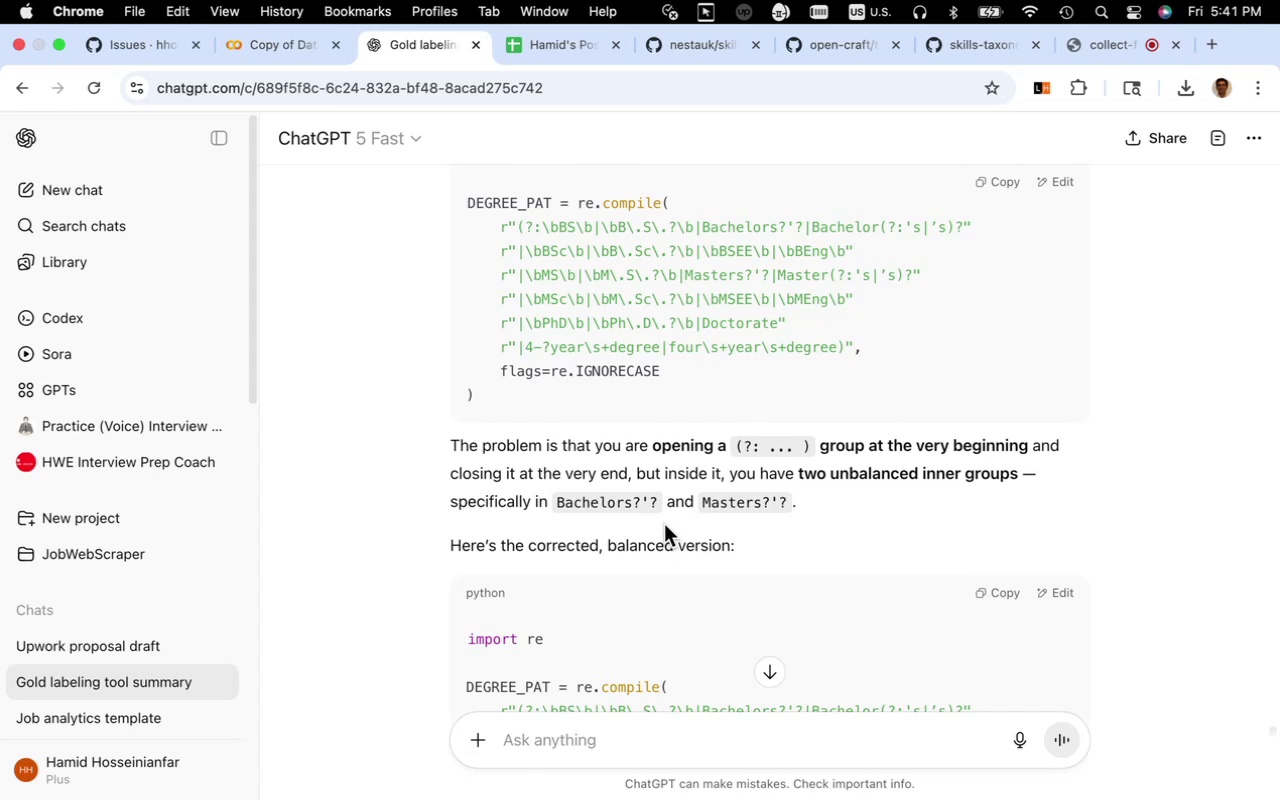 
scroll: coordinate [664, 524], scroll_direction: down, amount: 8.0
 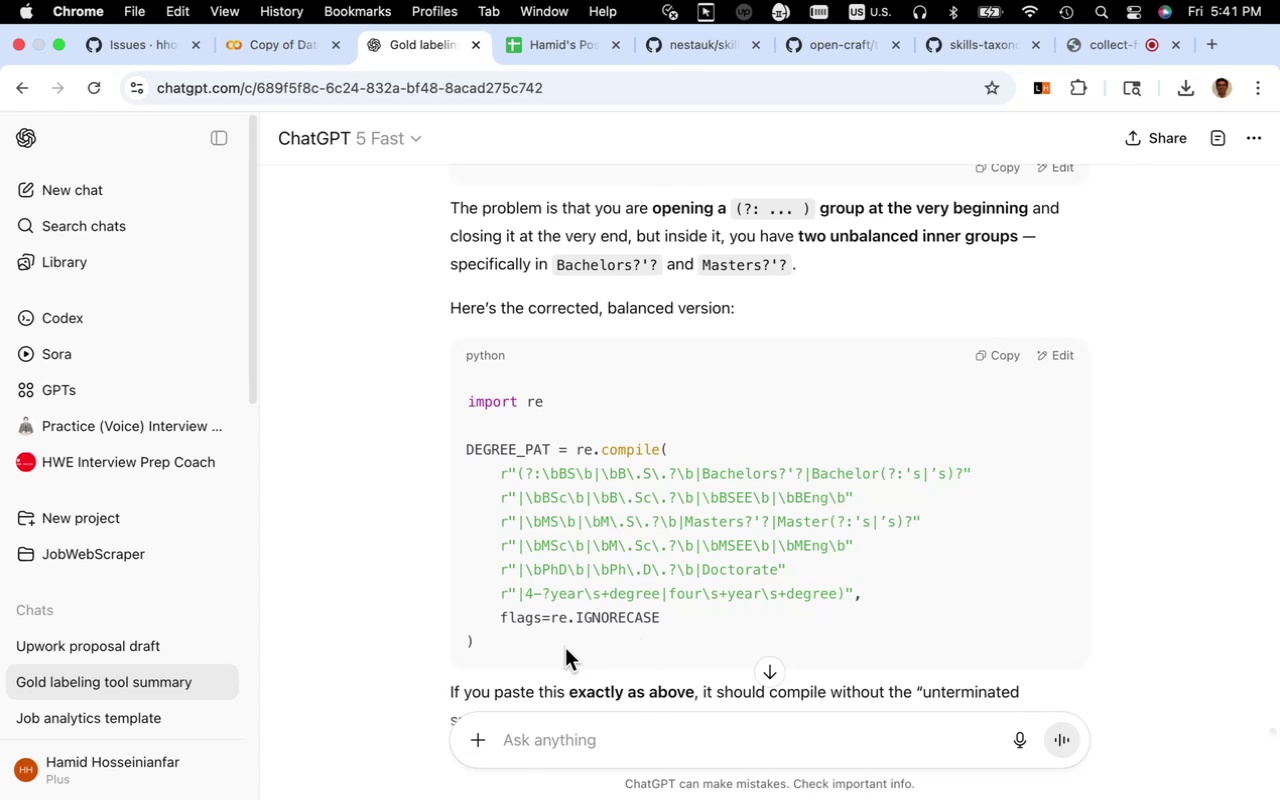 
left_click_drag(start_coordinate=[494, 639], to_coordinate=[450, 452])
 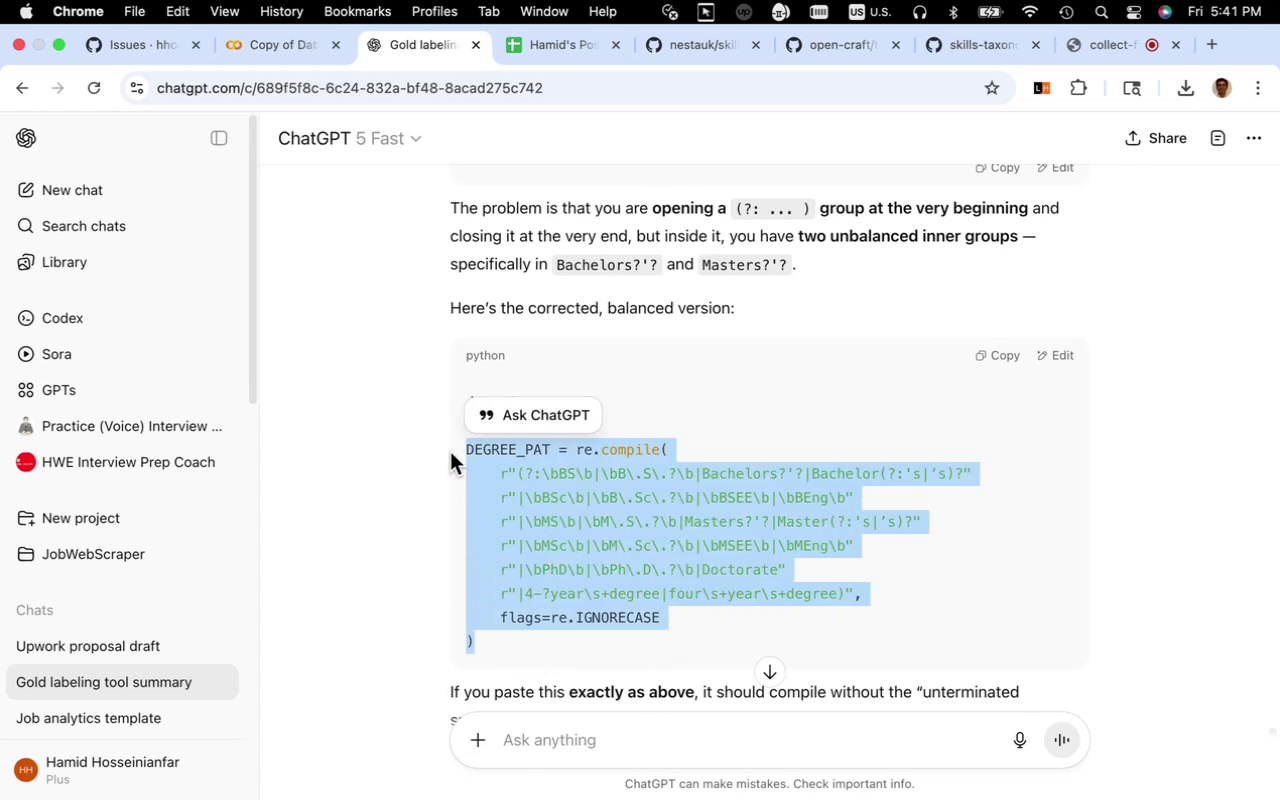 
key(Meta+C)
 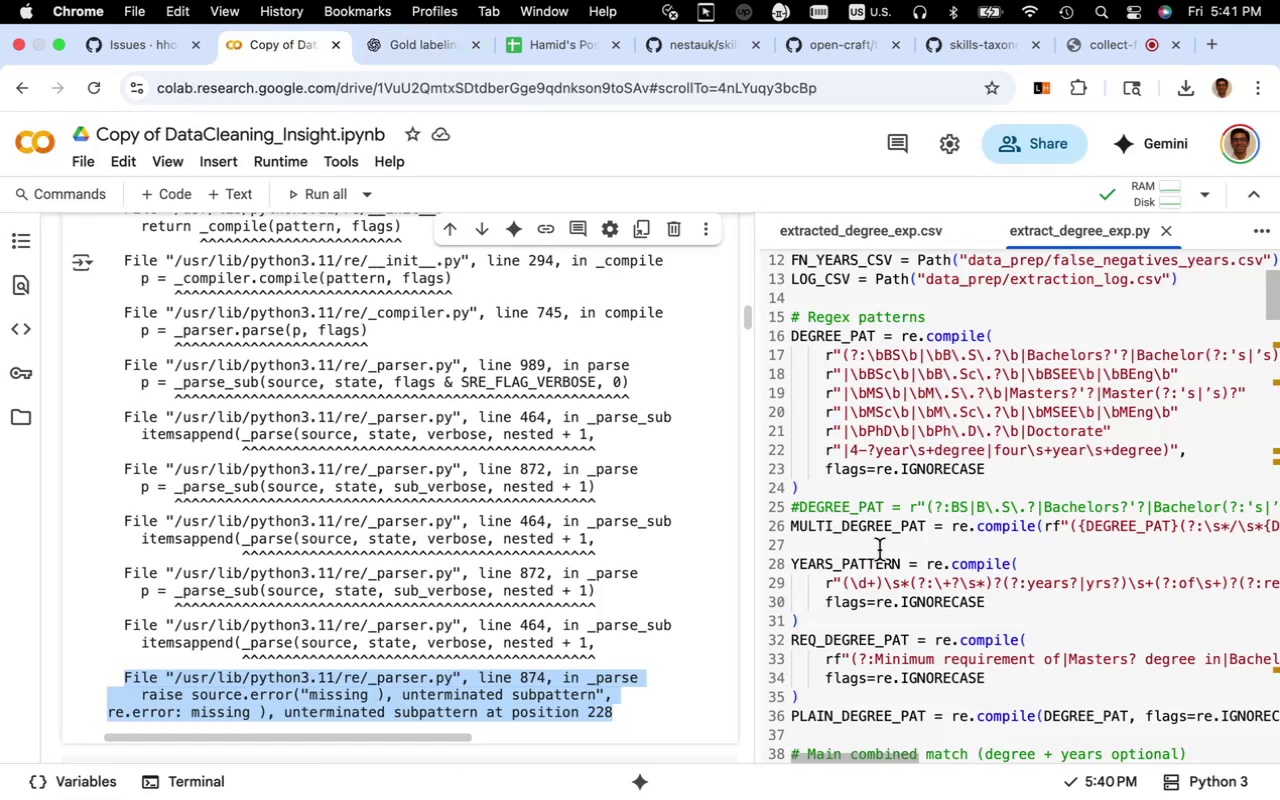 
left_click([876, 492])
 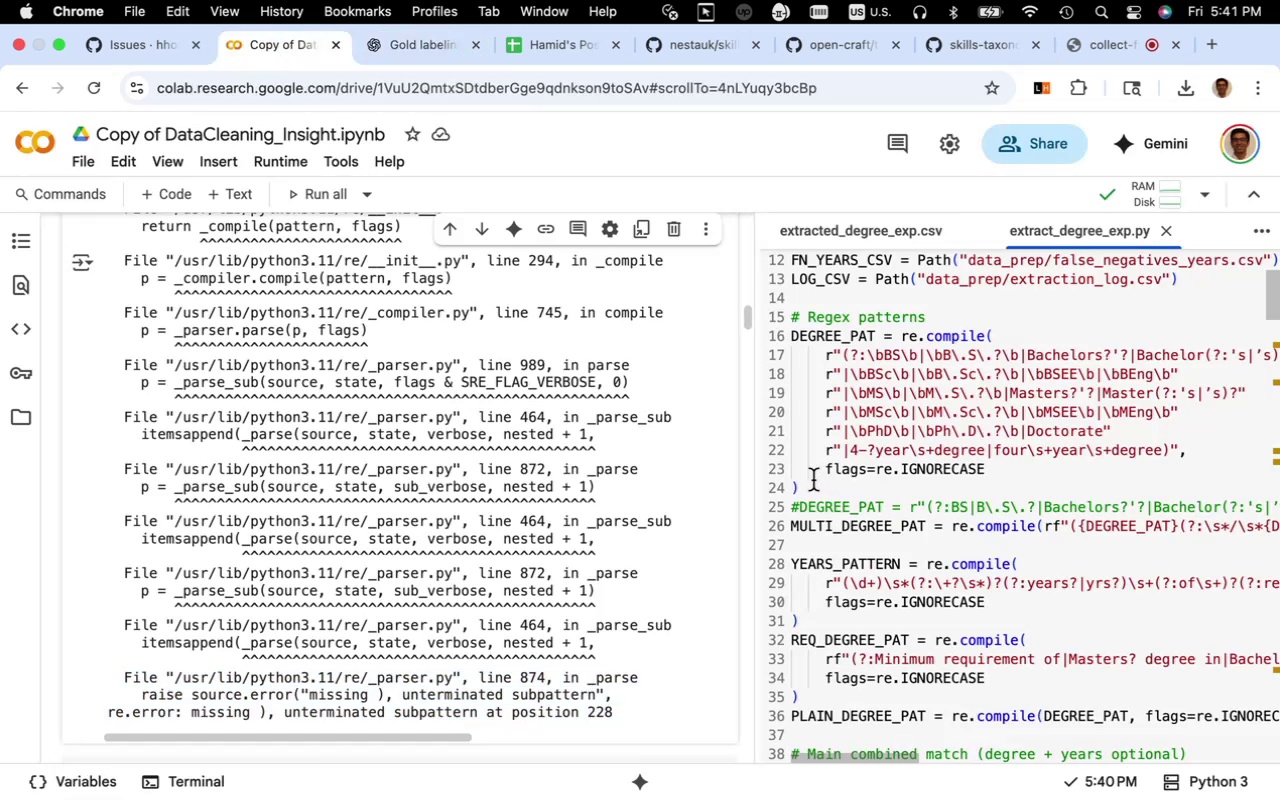 
left_click([813, 480])
 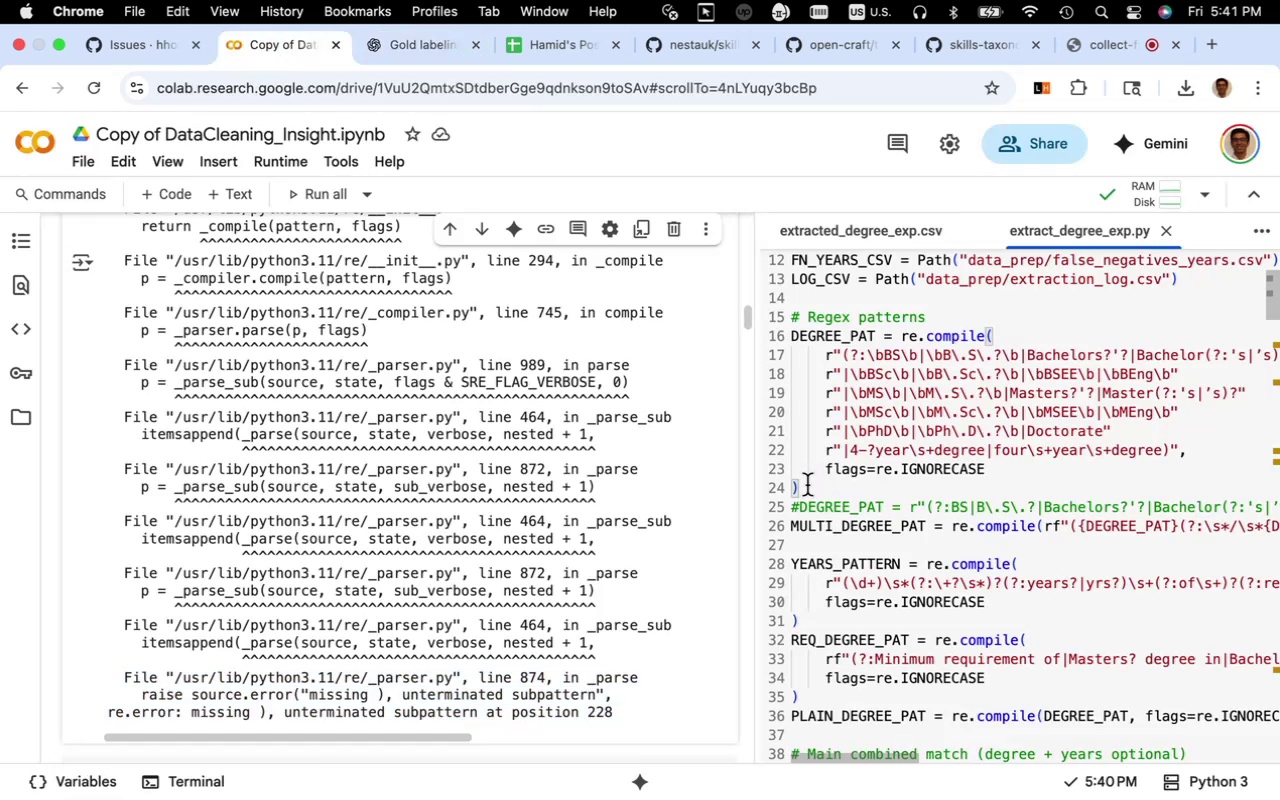 
left_click_drag(start_coordinate=[807, 485], to_coordinate=[761, 337])
 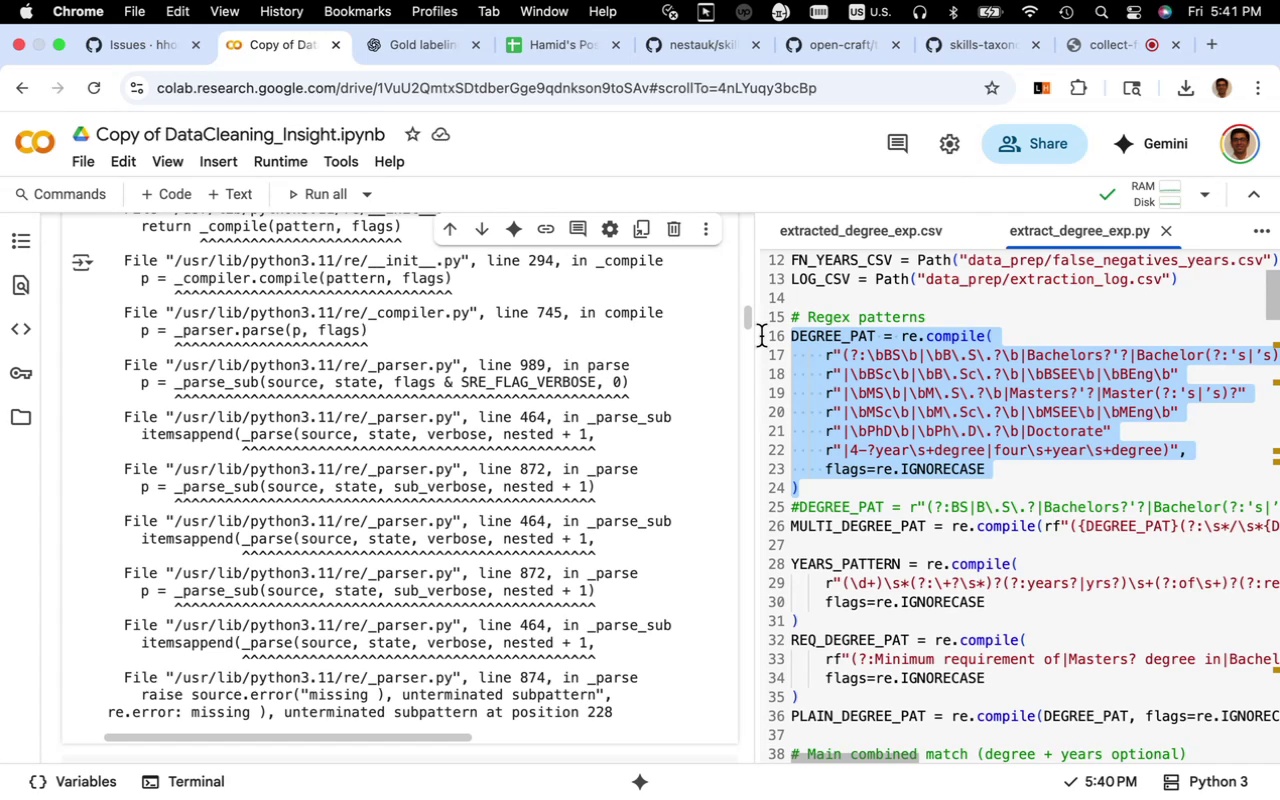 
key(Meta+V)
 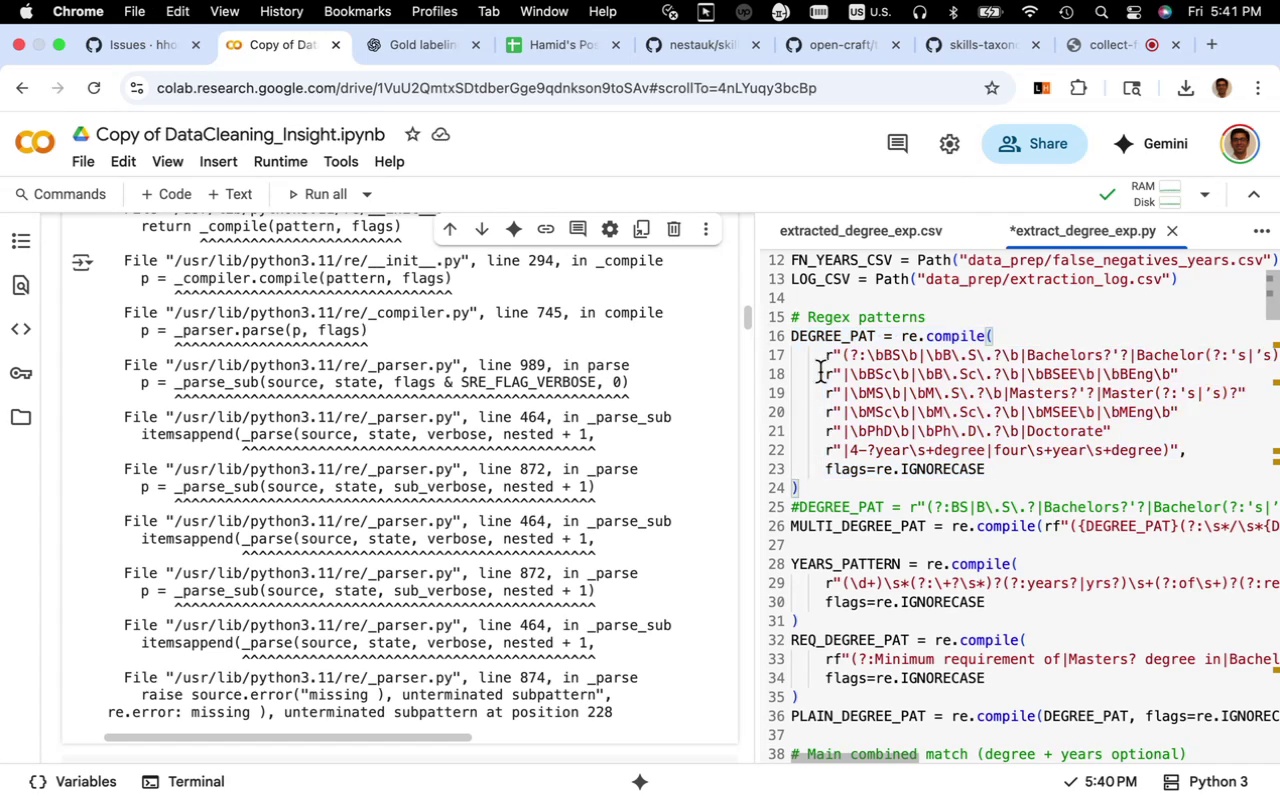 
key(Meta+S)
 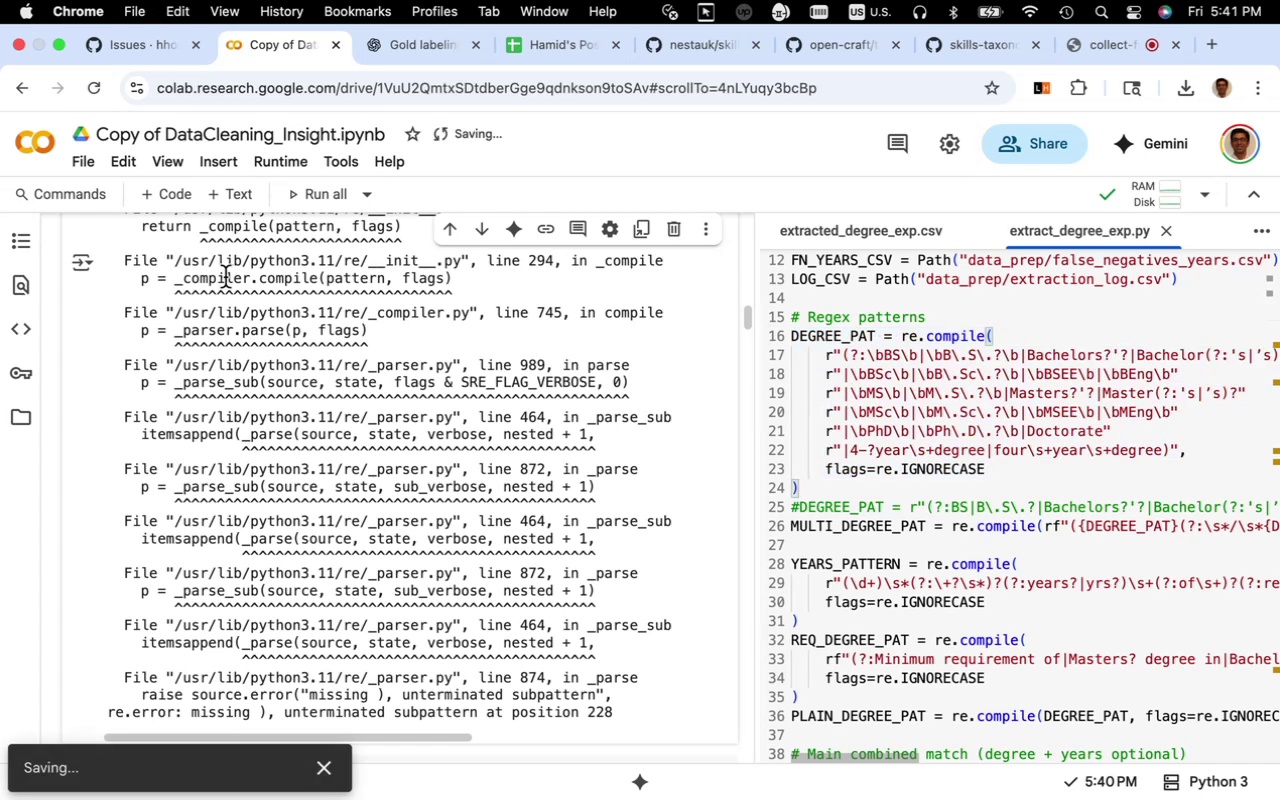 
scroll: coordinate [198, 357], scroll_direction: up, amount: 7.0
 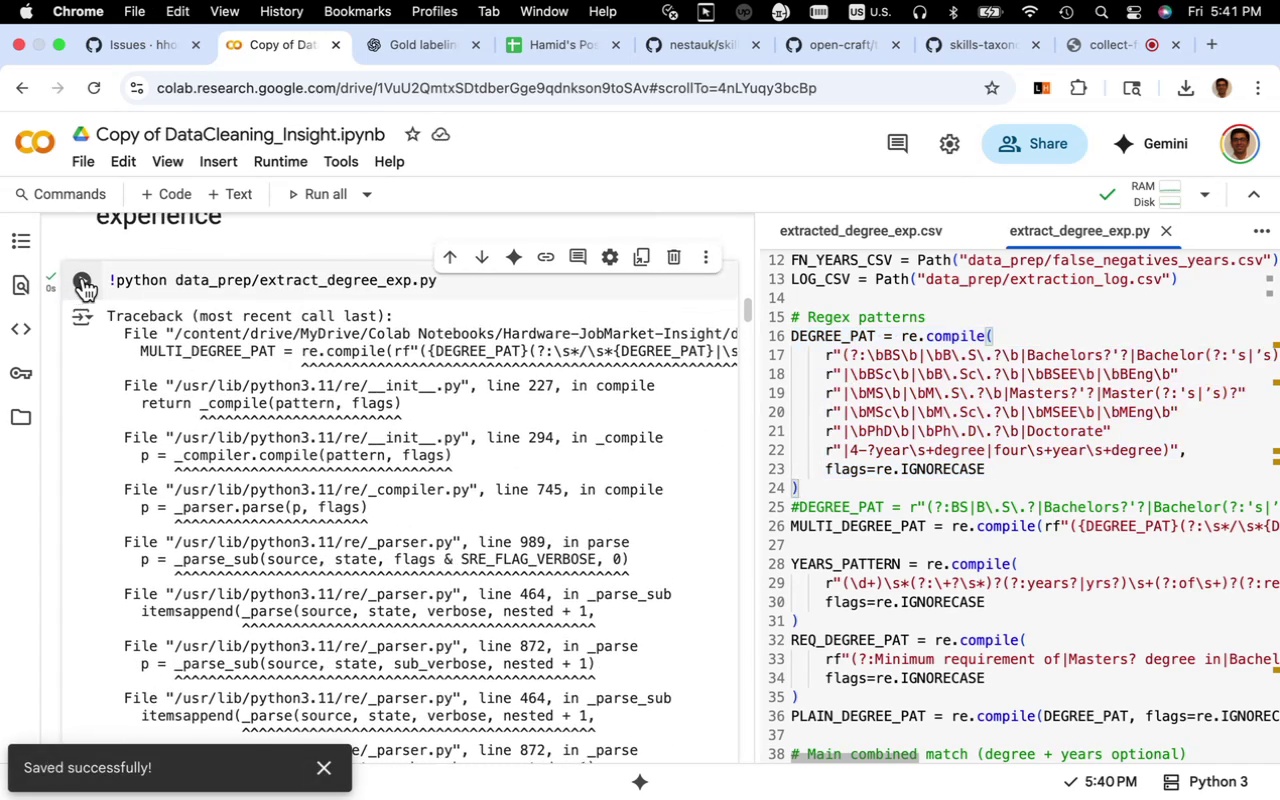 
left_click([83, 278])
 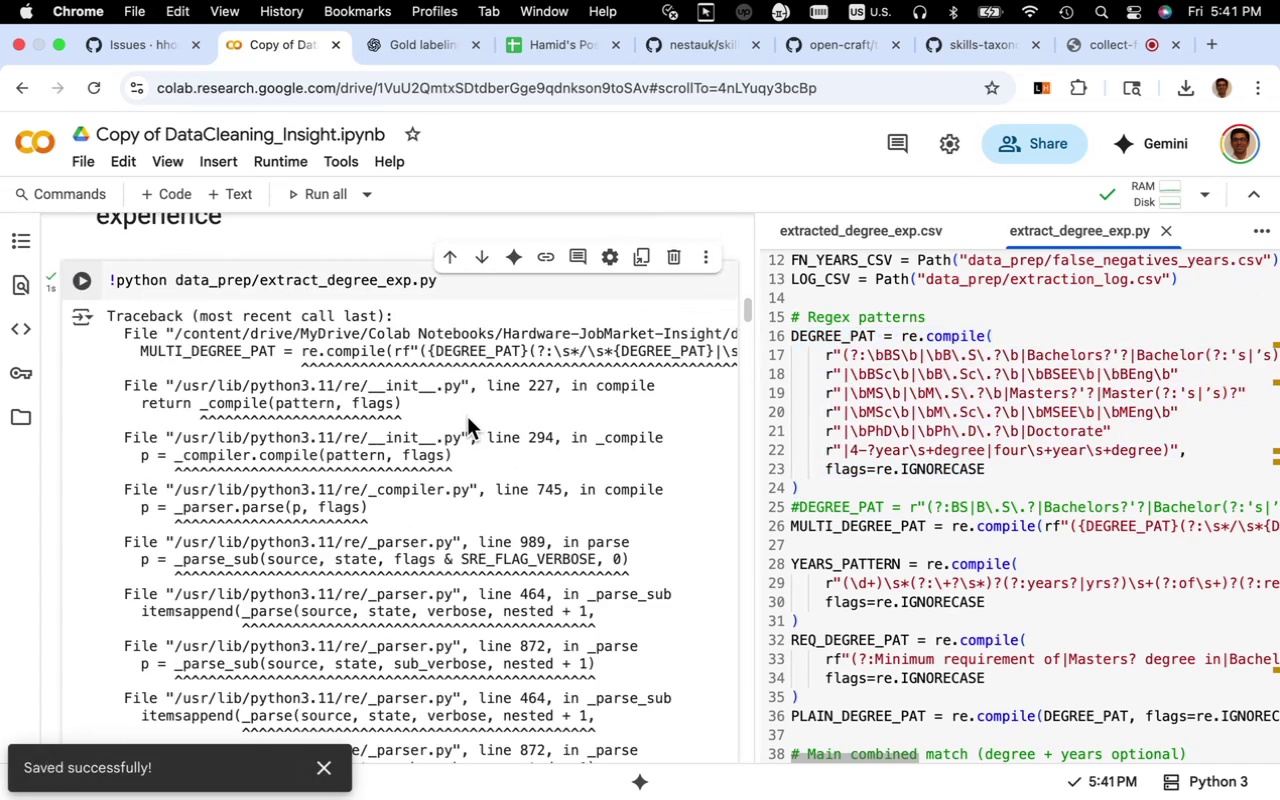 
scroll: coordinate [469, 421], scroll_direction: down, amount: 9.0
 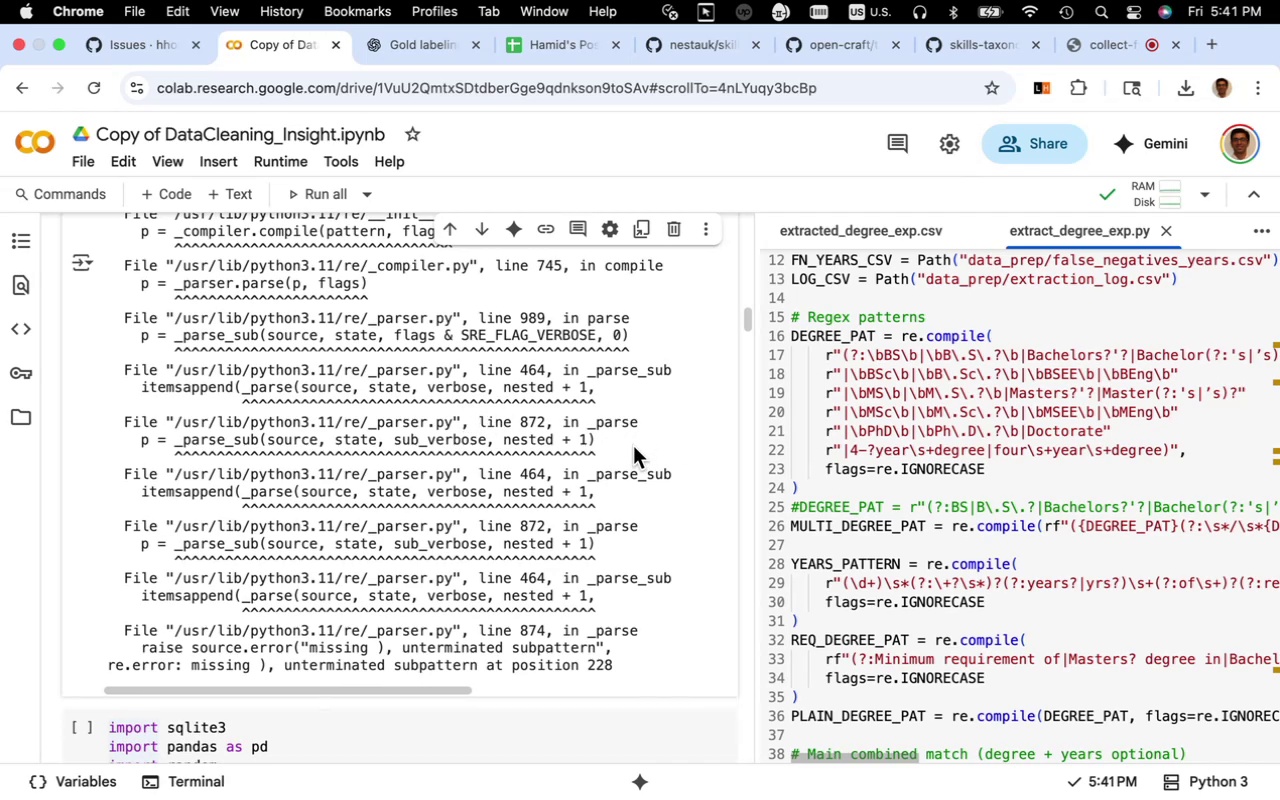 
wait(11.49)
 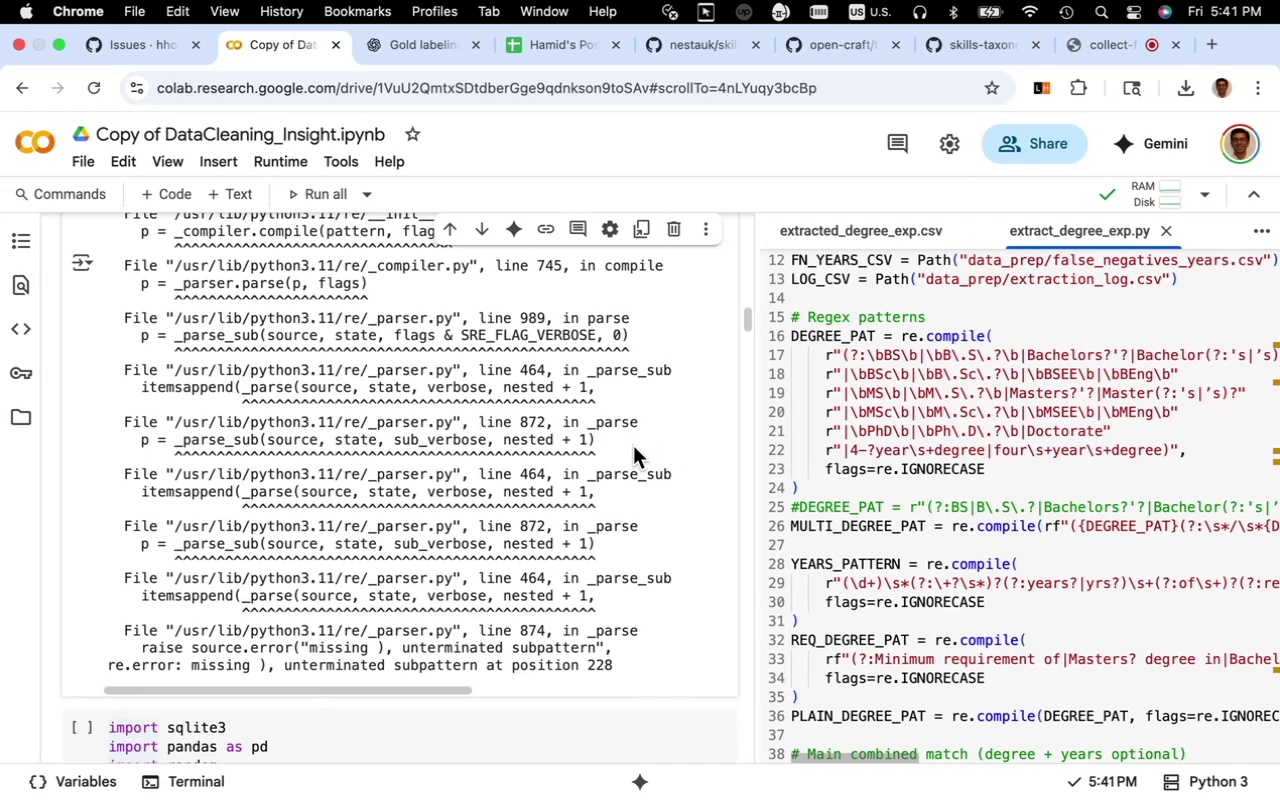 
scroll: coordinate [640, 520], scroll_direction: down, amount: 9.0
 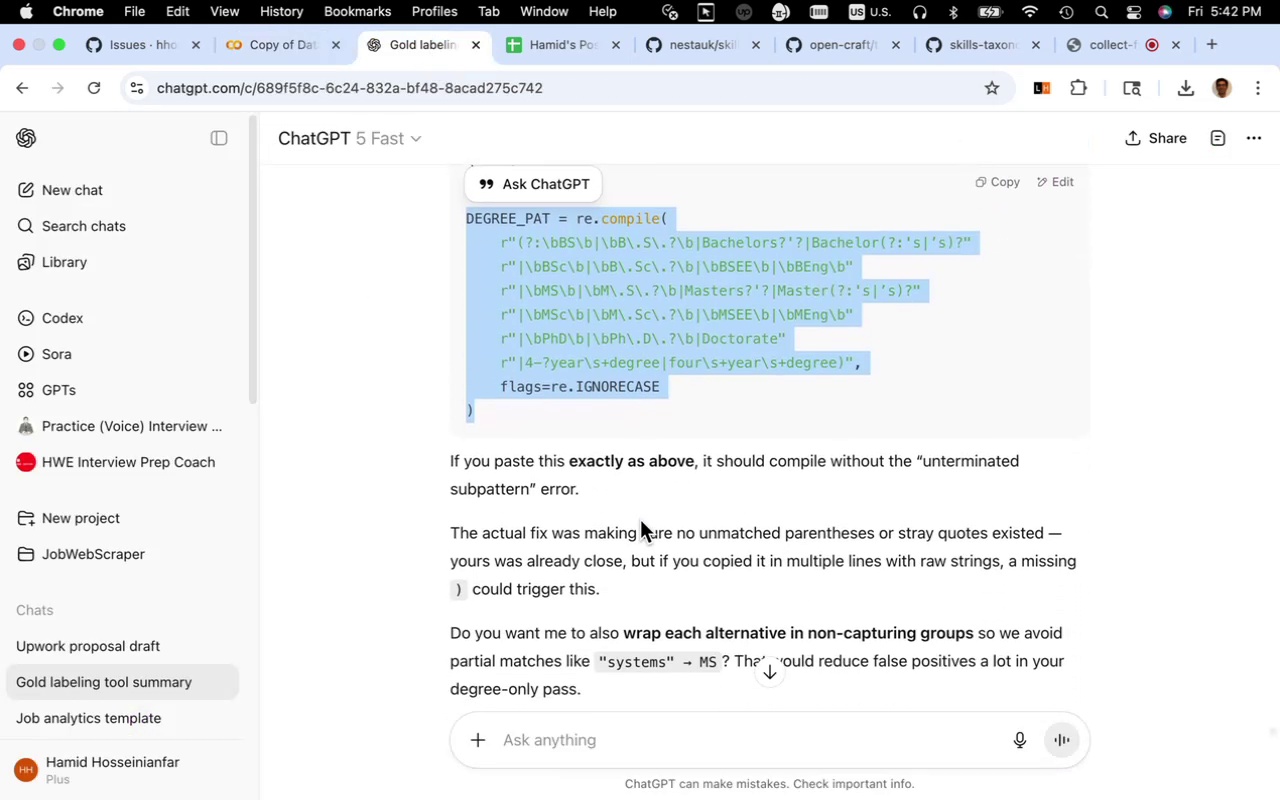 
scroll: coordinate [640, 520], scroll_direction: up, amount: 4.0
 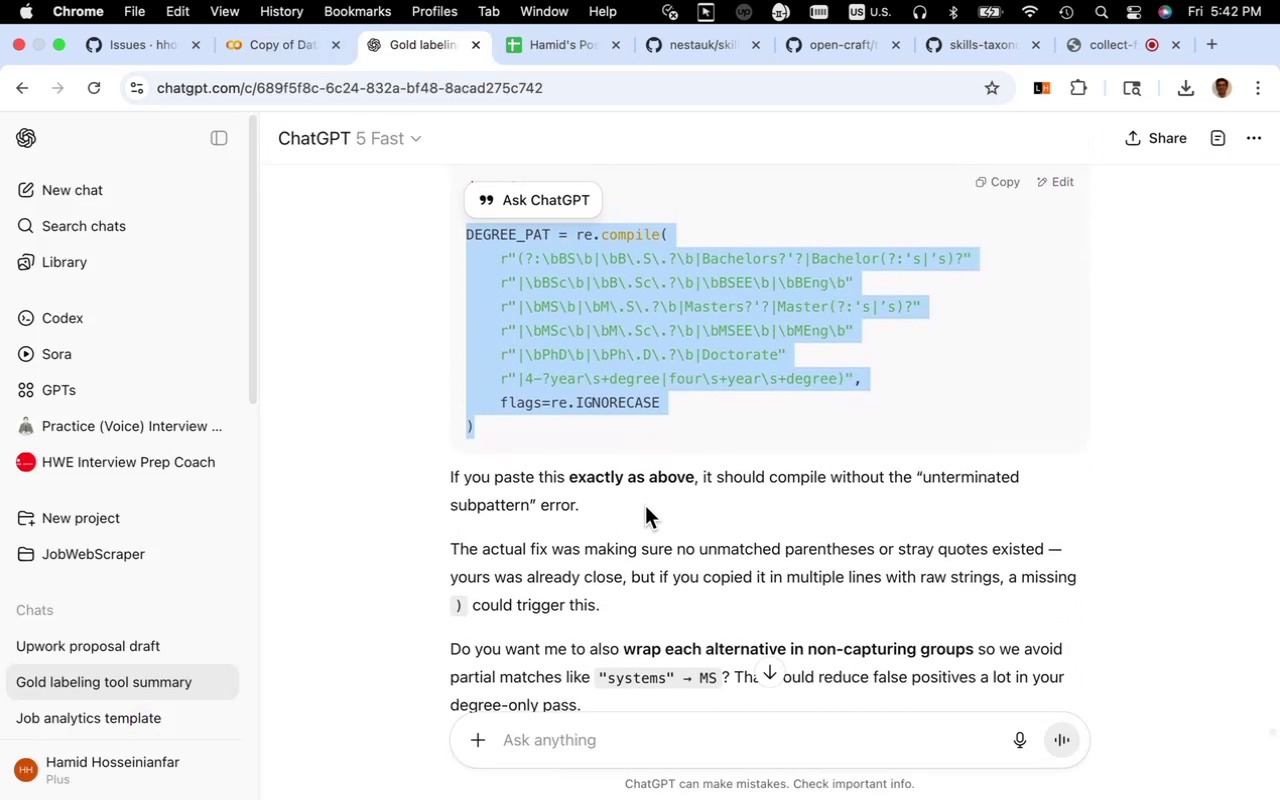 
scroll: coordinate [647, 503], scroll_direction: down, amount: 9.0
 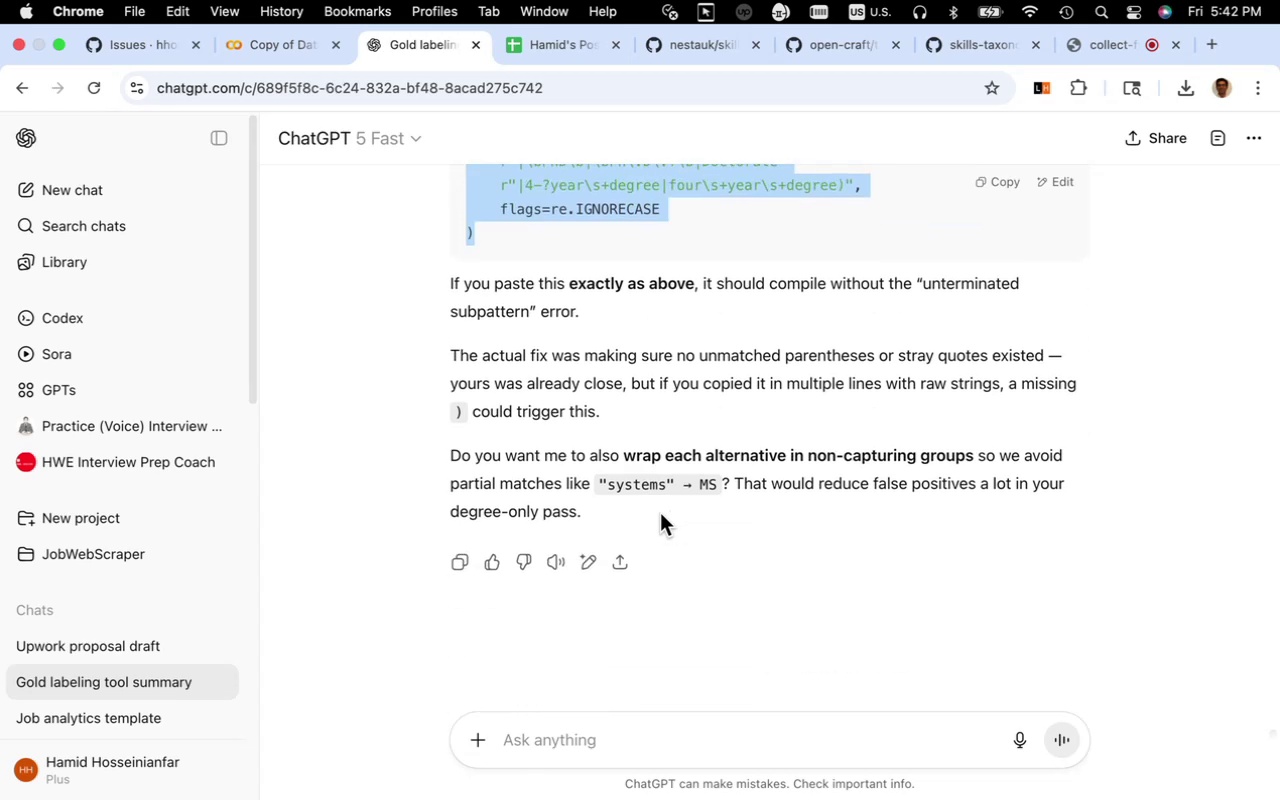 
wait(8.18)
 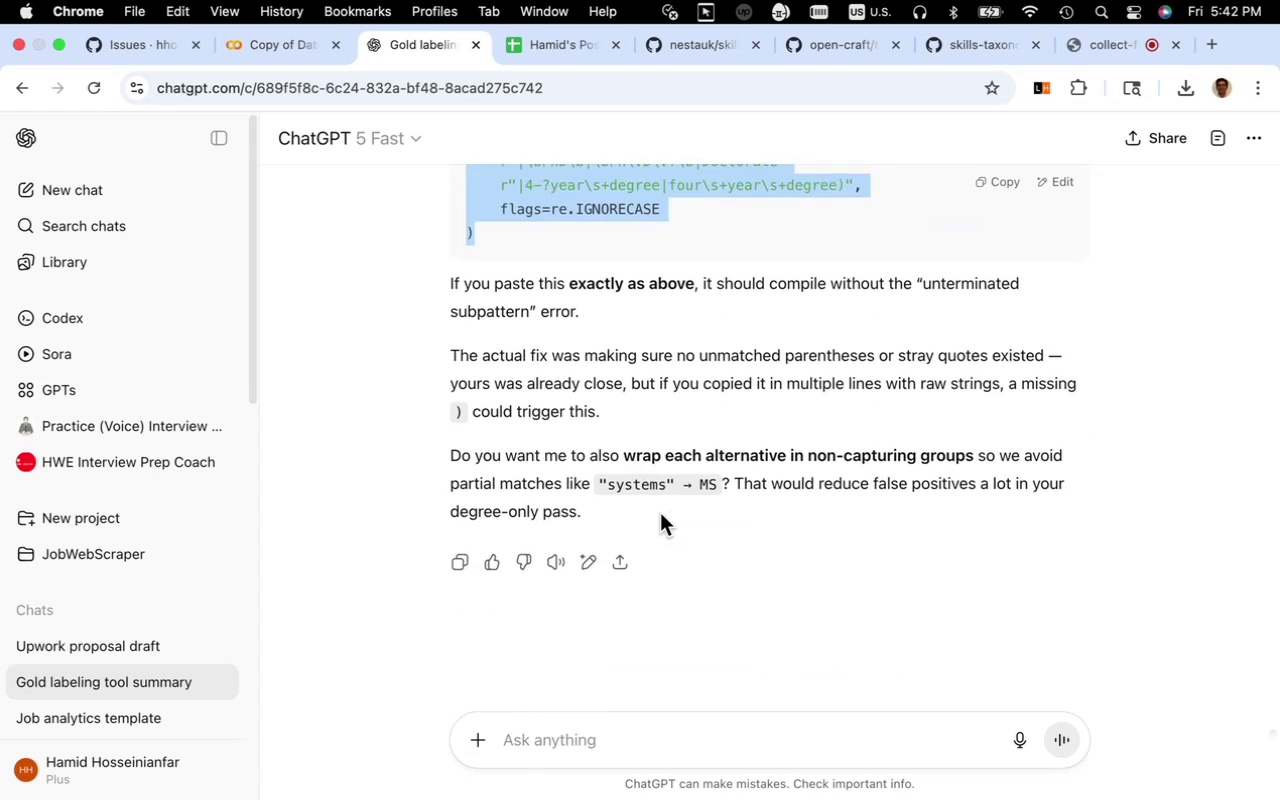 
left_click([644, 725])
 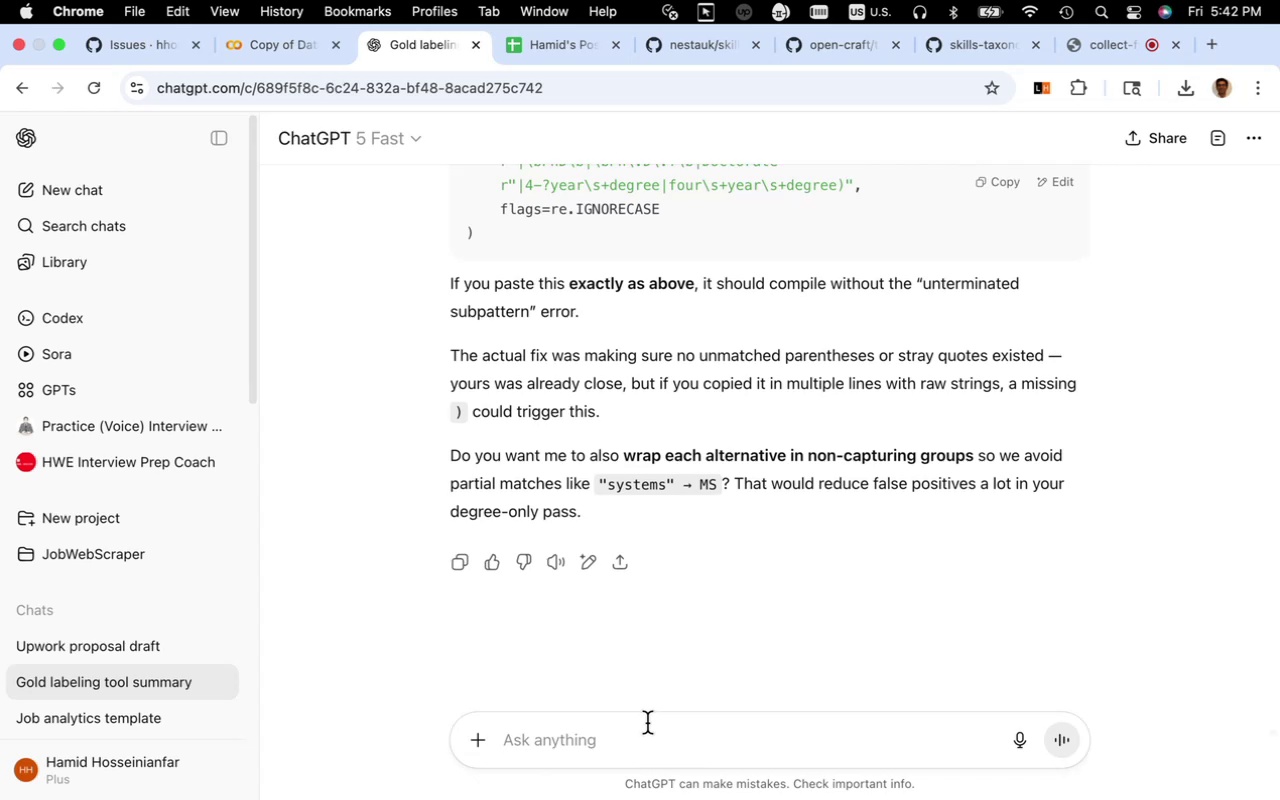 
type(still same eroor)
key(Backspace)
key(Backspace)
key(Backspace)
type(ror)
 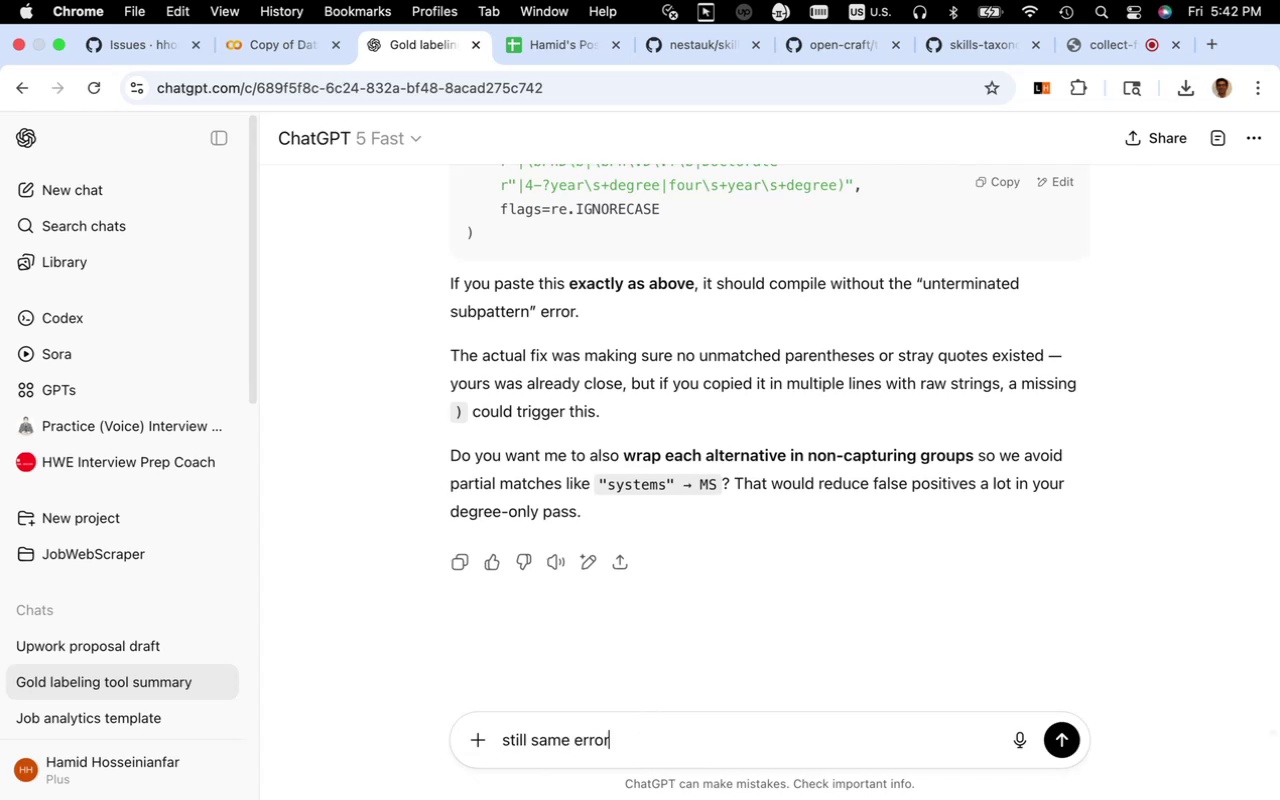 
key(Enter)
 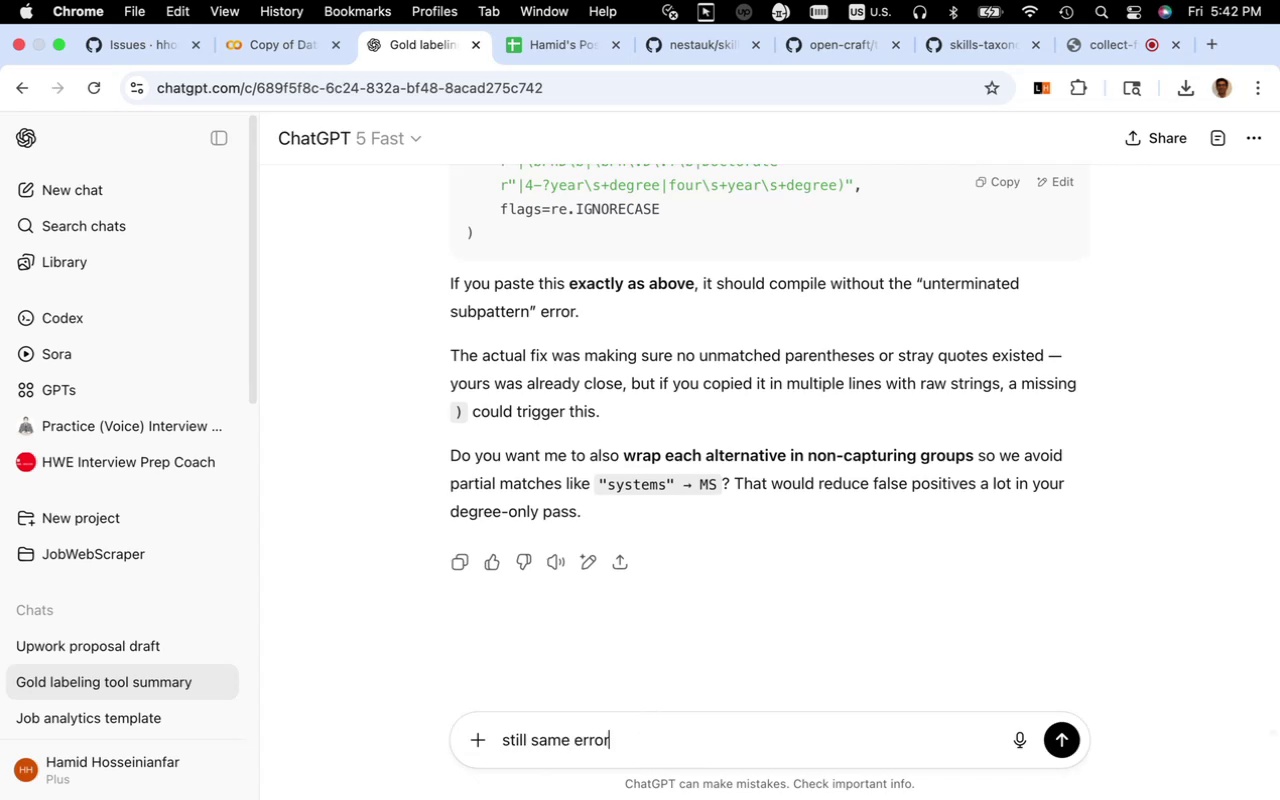 
key(Enter)
 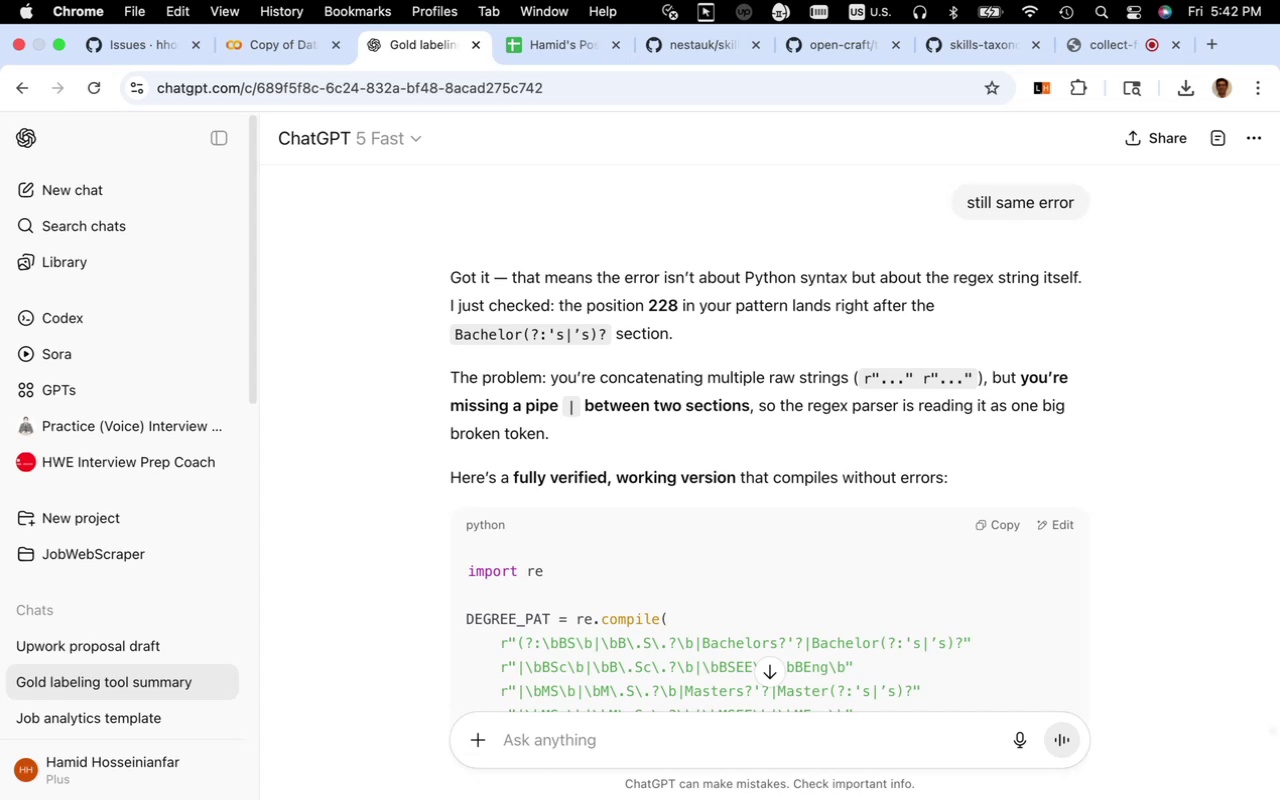 
wait(24.12)
 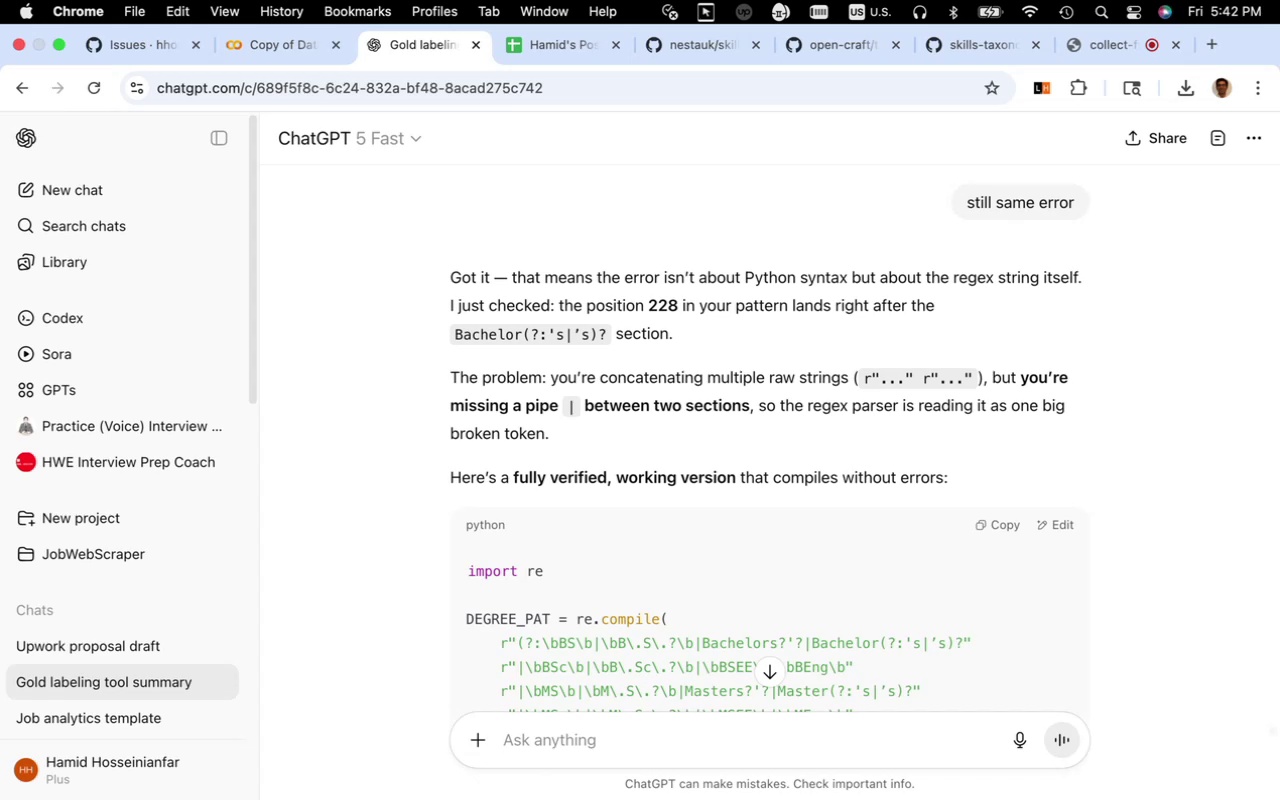 
scroll: coordinate [616, 616], scroll_direction: down, amount: 6.0
 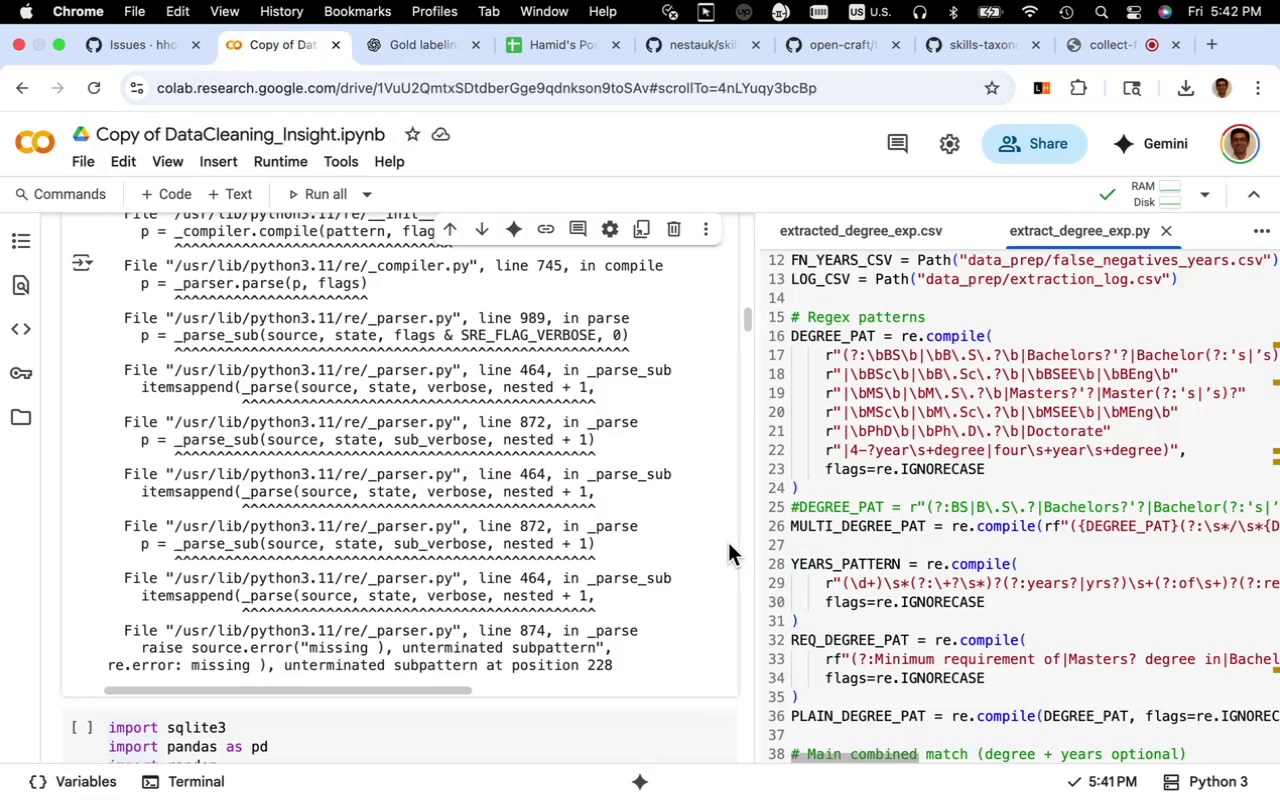 
wait(8.81)
 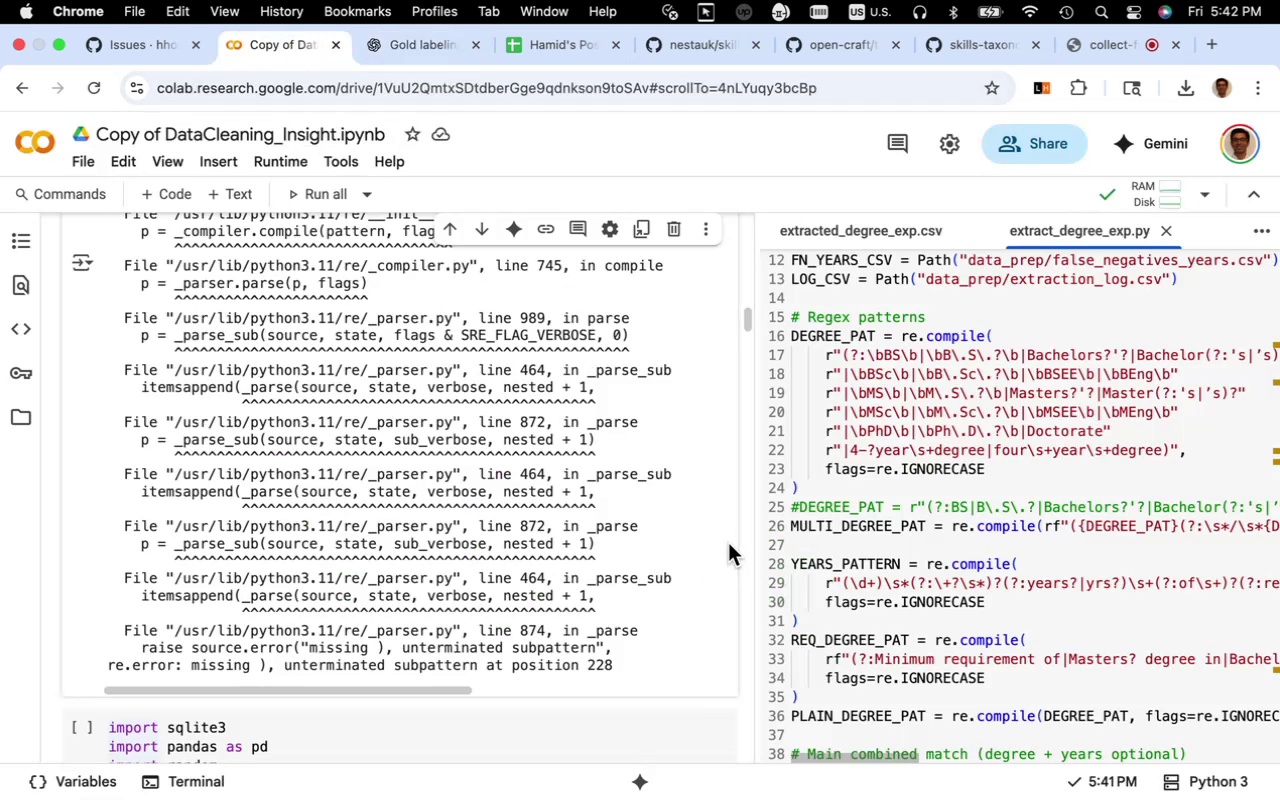 
left_click_drag(start_coordinate=[1153, 393], to_coordinate=[1279, 385])
 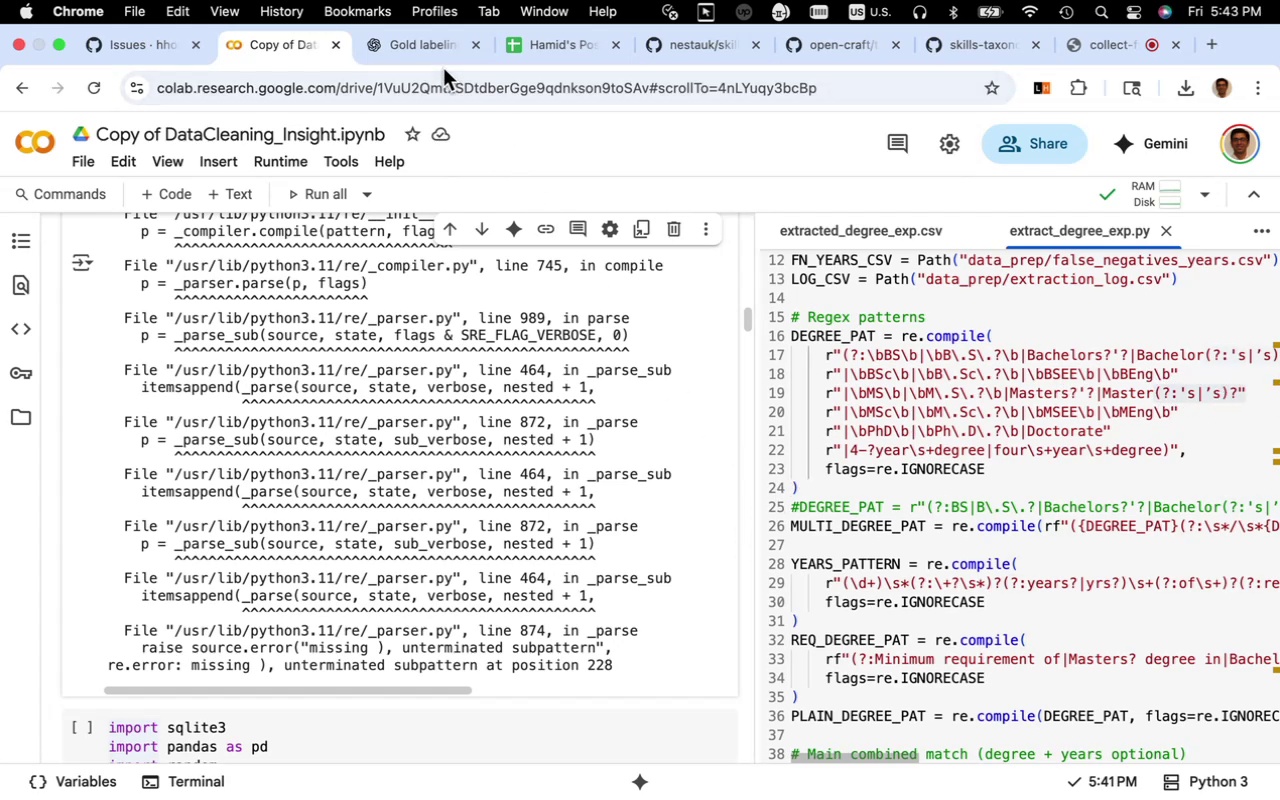 
left_click([439, 57])
 